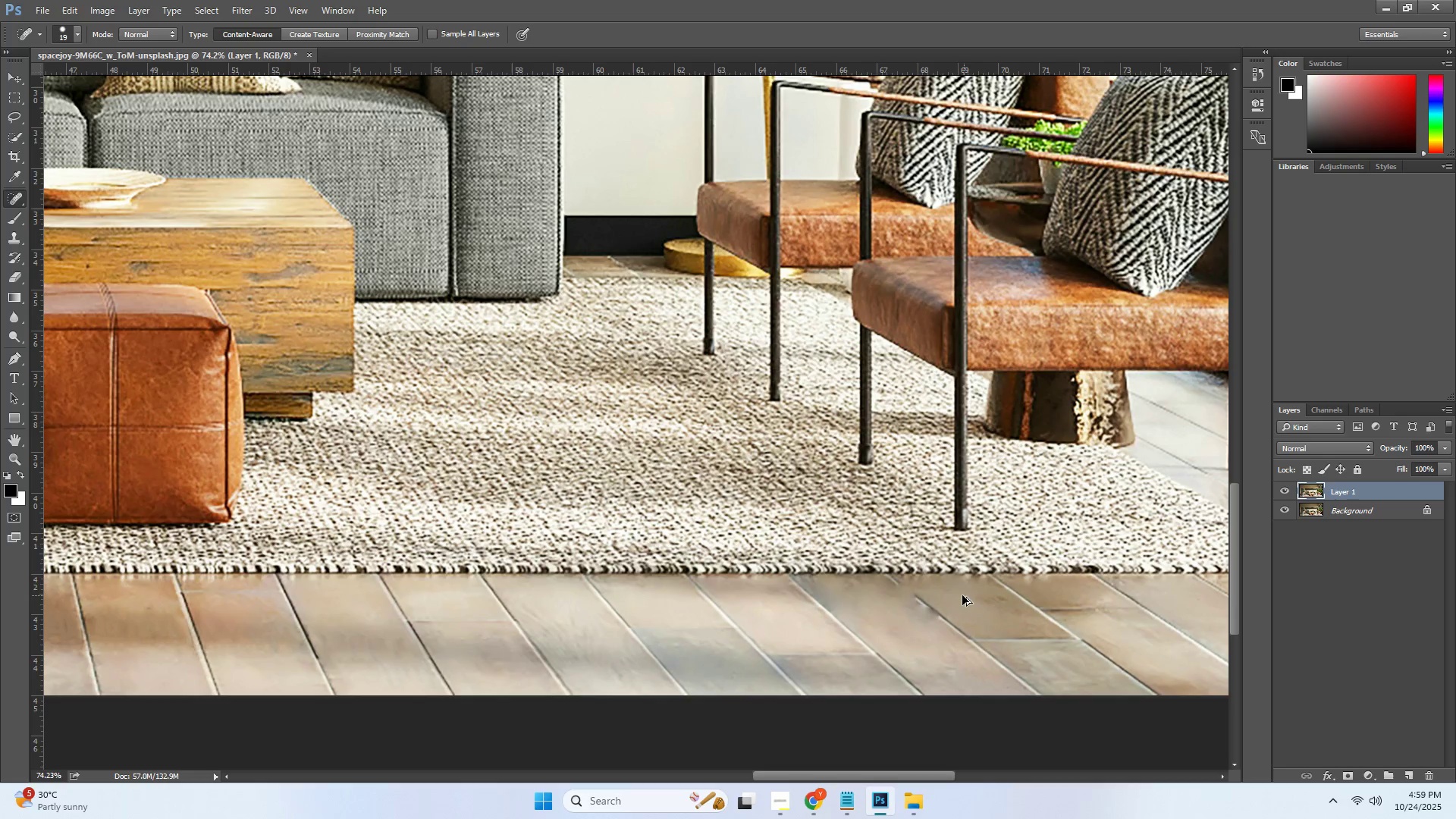 
key(Alt+Control+Z)
 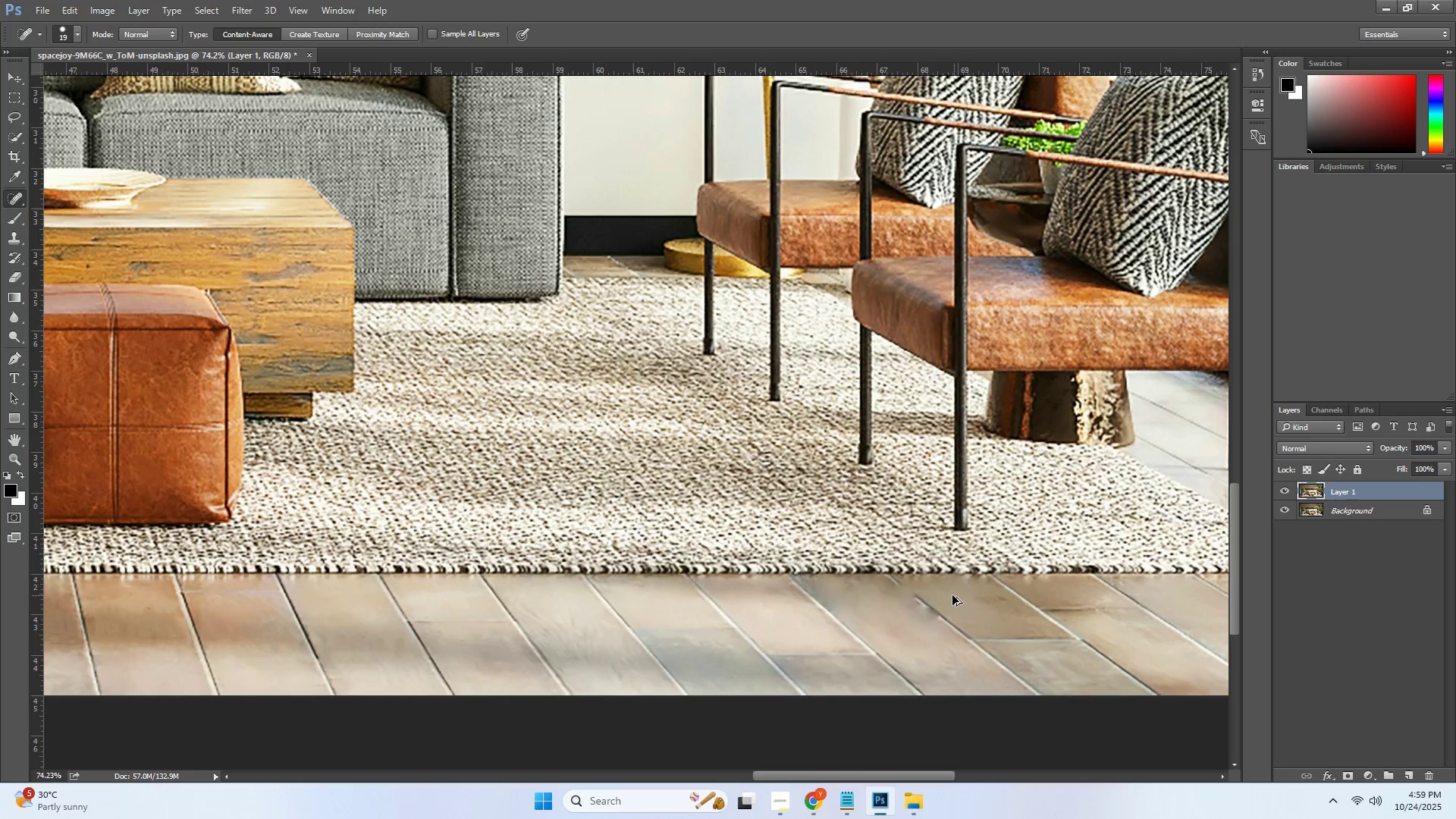 
key(Alt+Control+Z)
 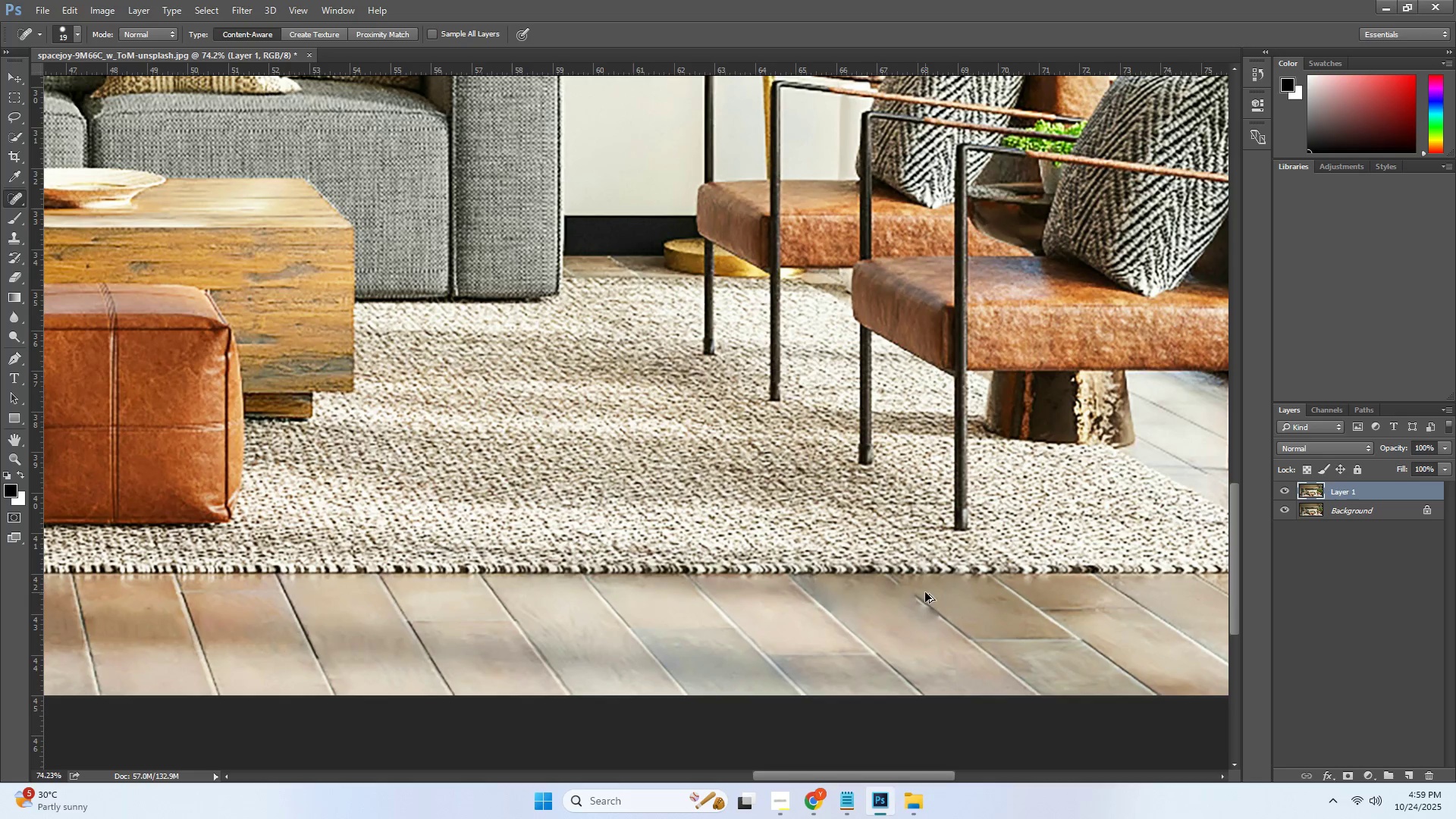 
key(Alt+Control+Z)
 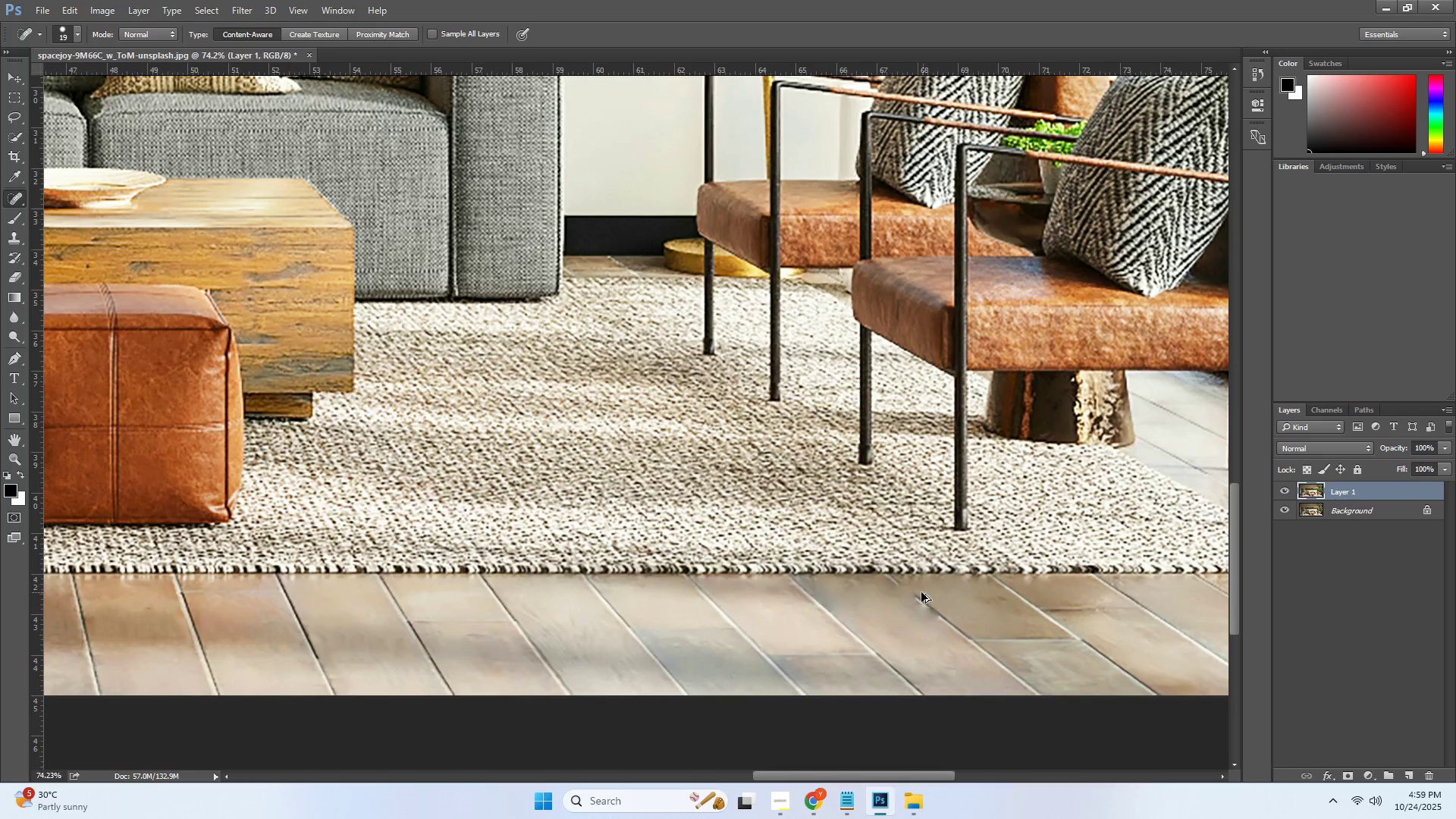 
key(Alt+Control+Z)
 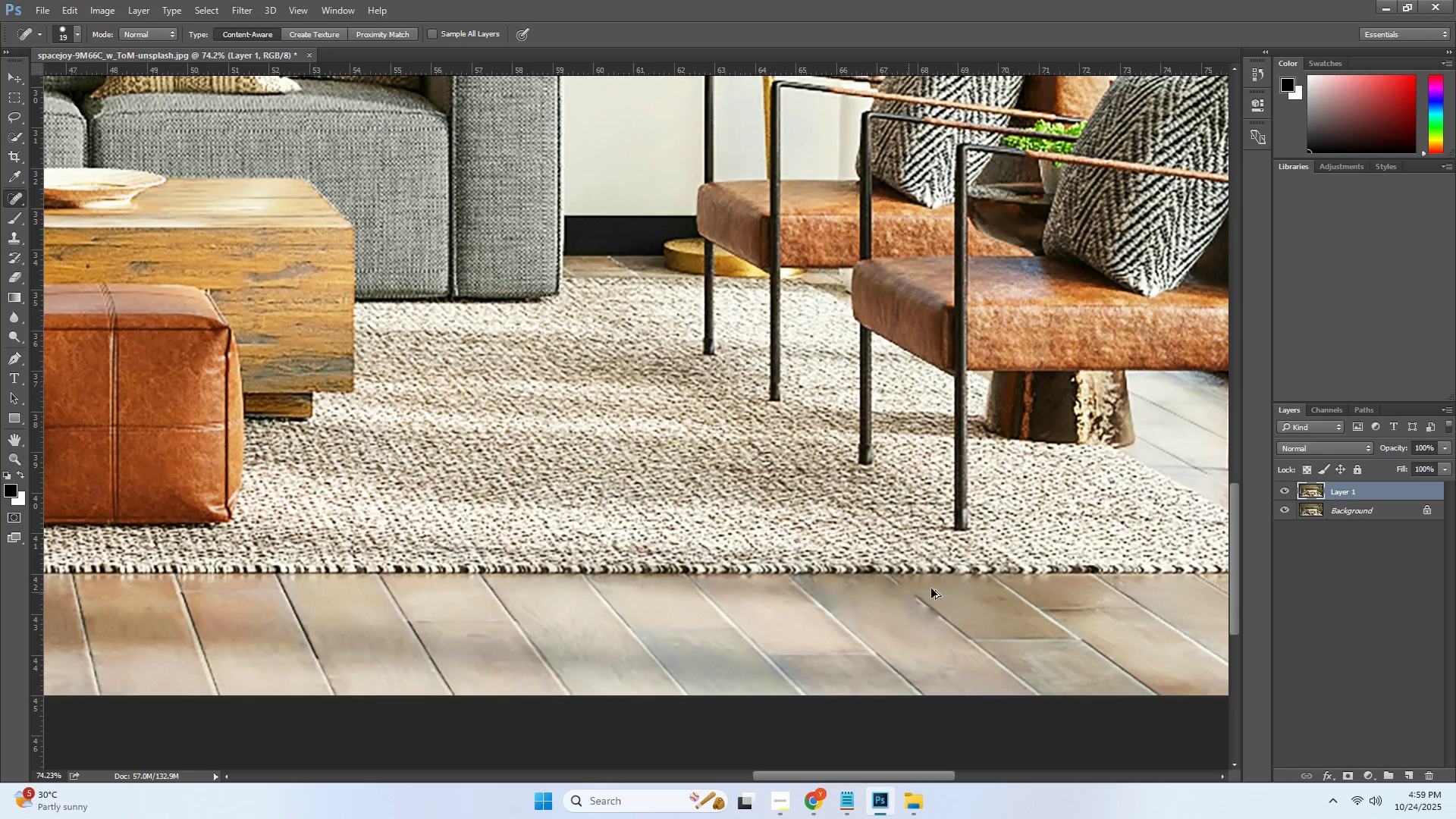 
key(Alt+Control+Z)
 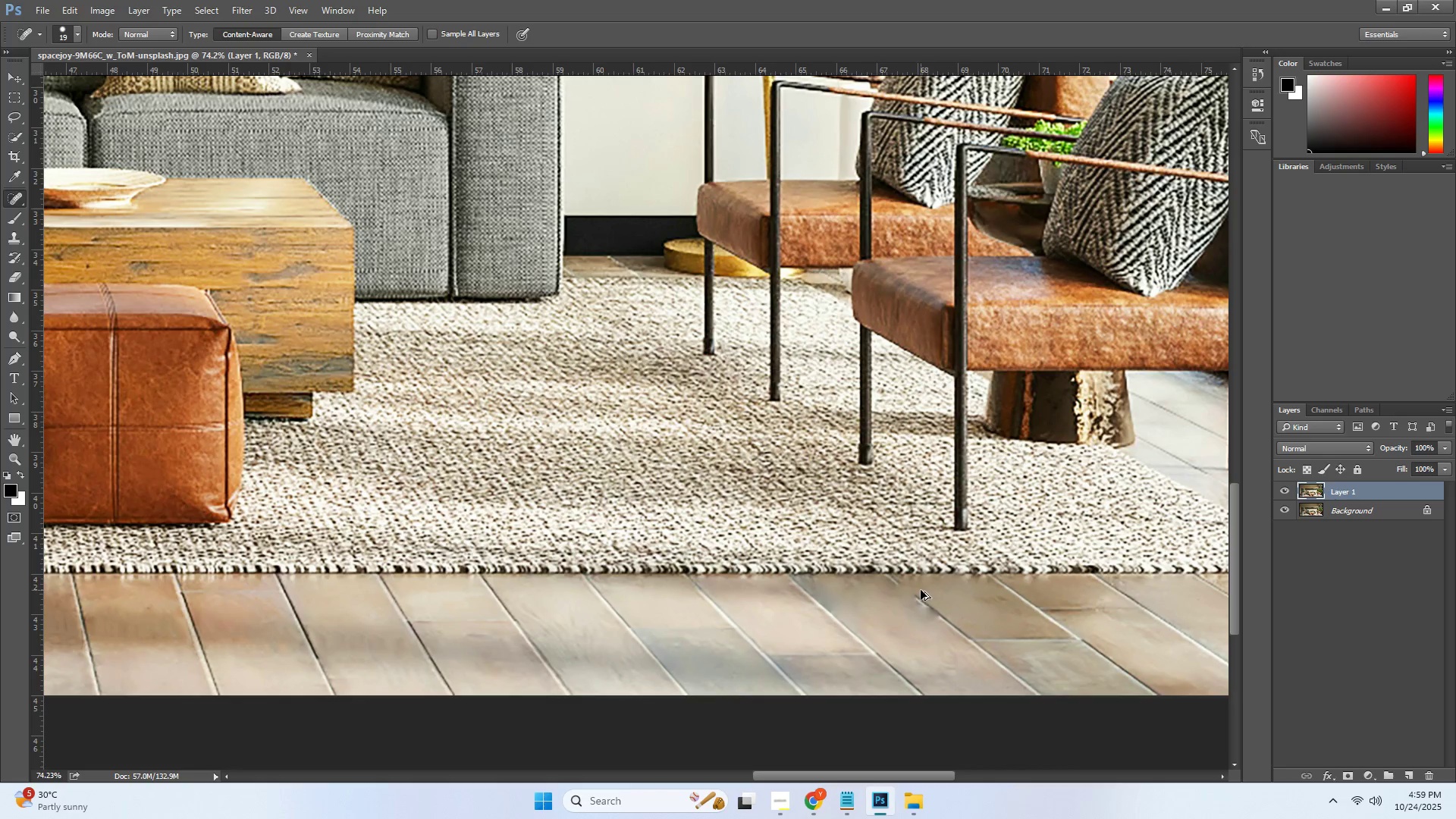 
key(Alt+Control+Z)
 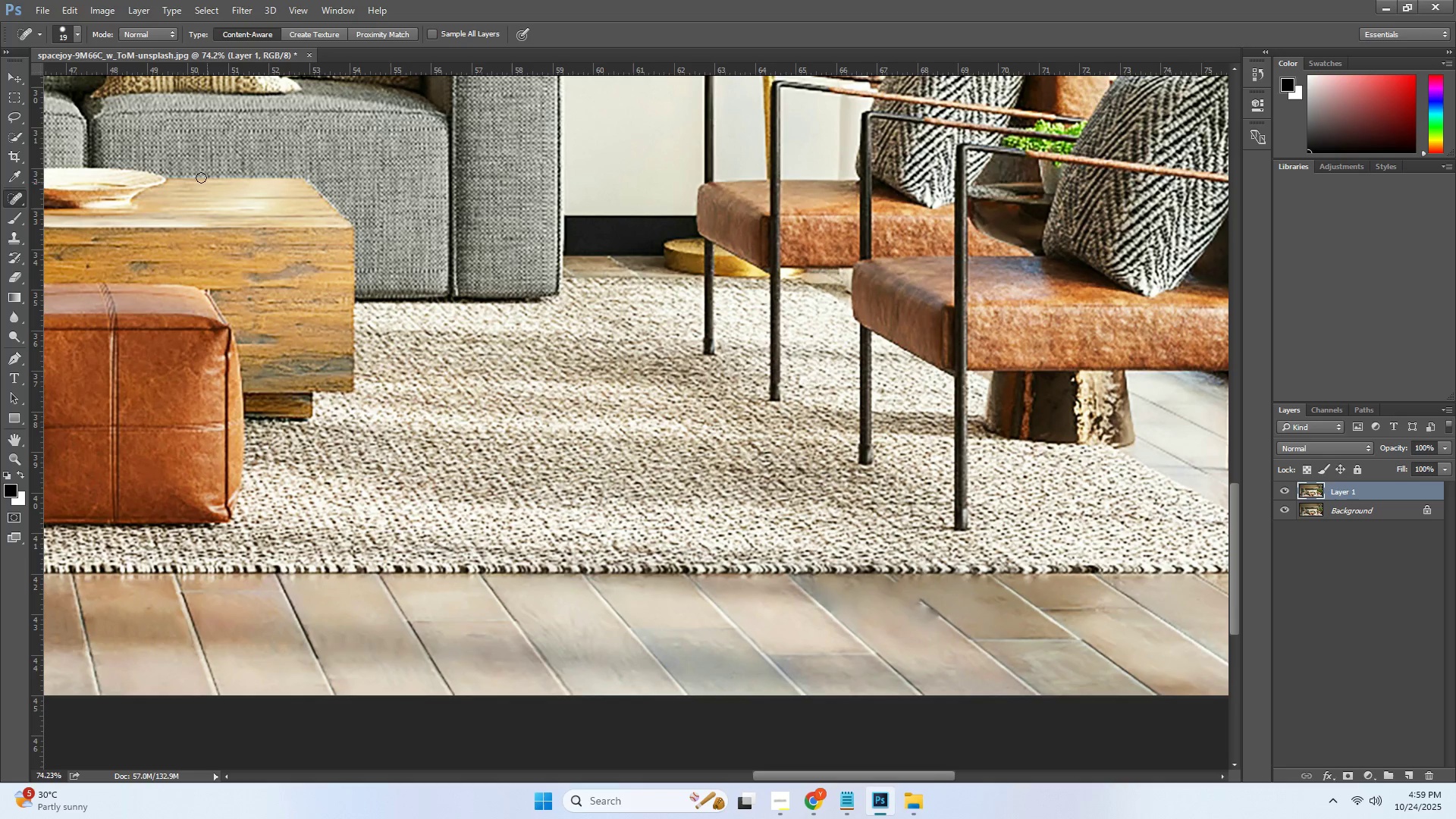 
left_click([20, 231])
 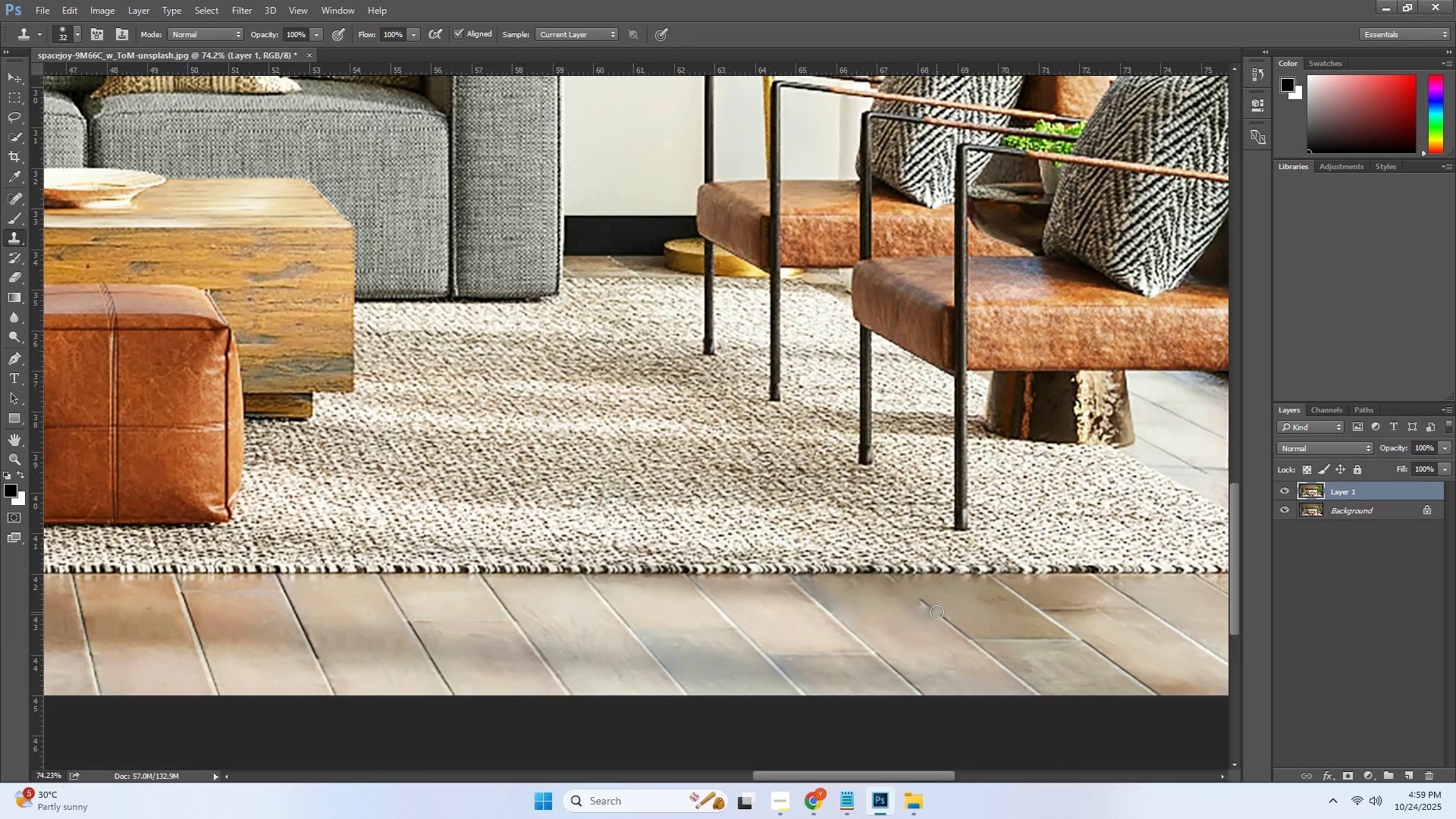 
key(Alt+AltLeft)
 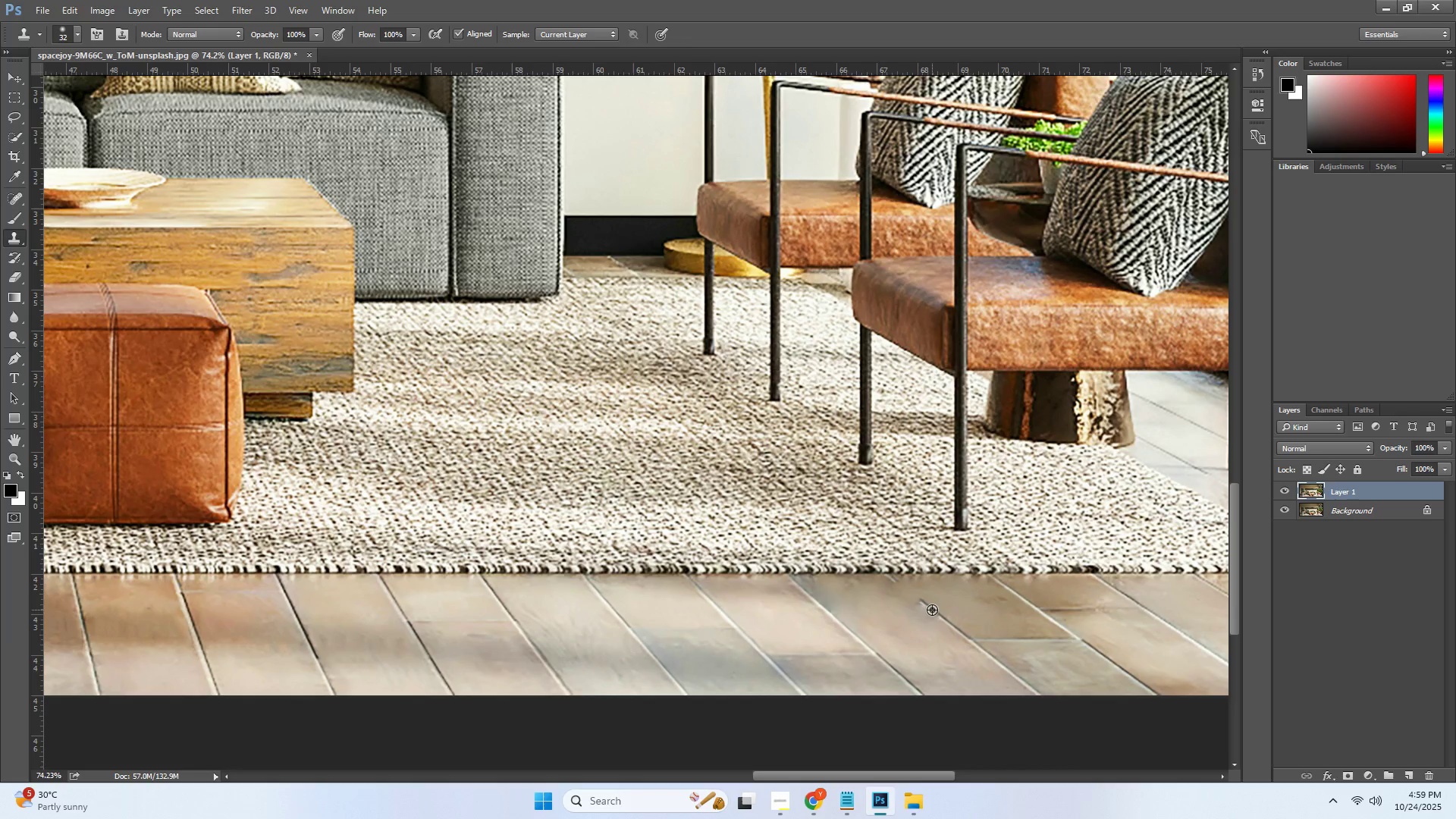 
left_click([932, 610])
 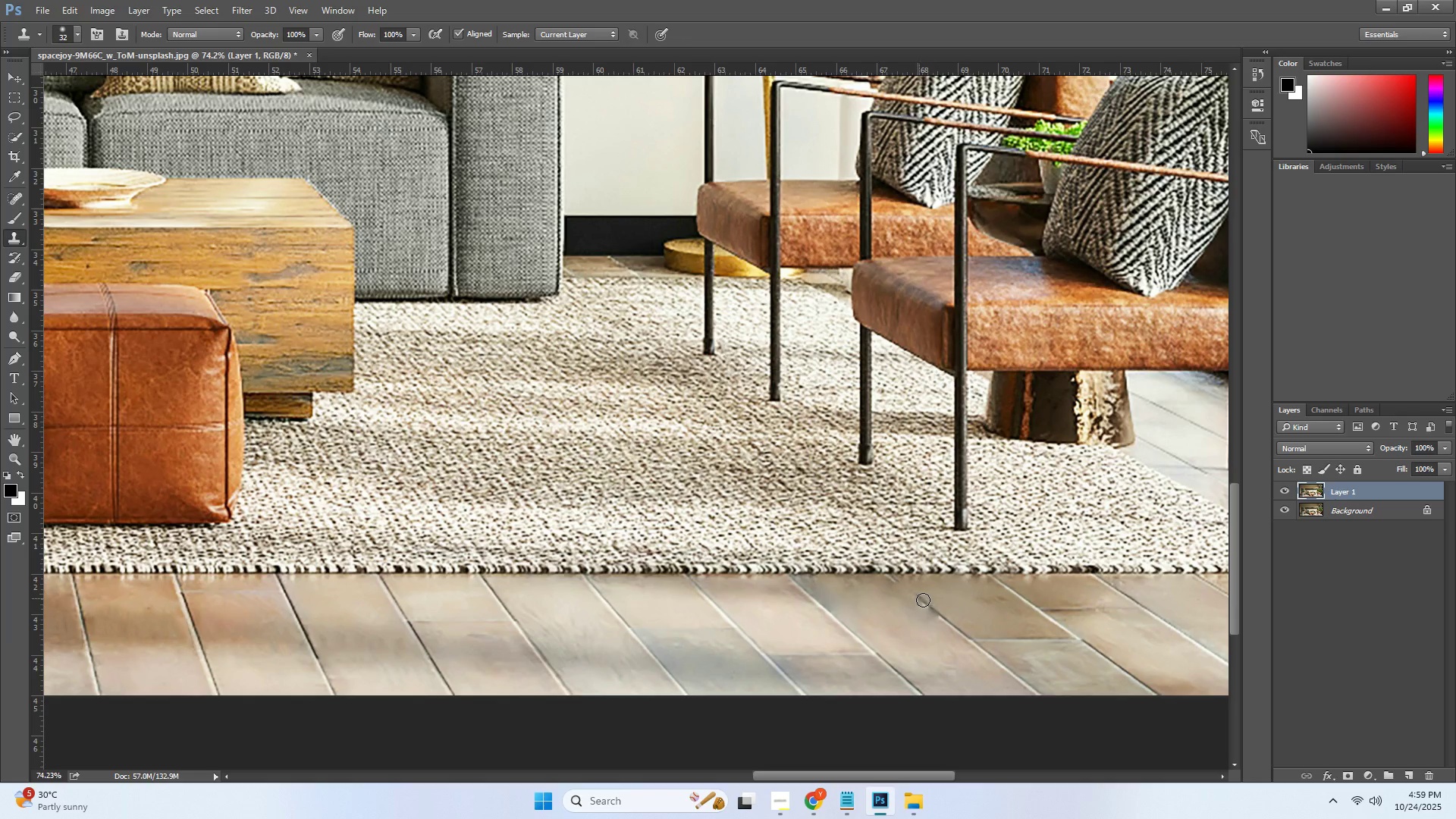 
hold_key(key=AltLeft, duration=0.42)
 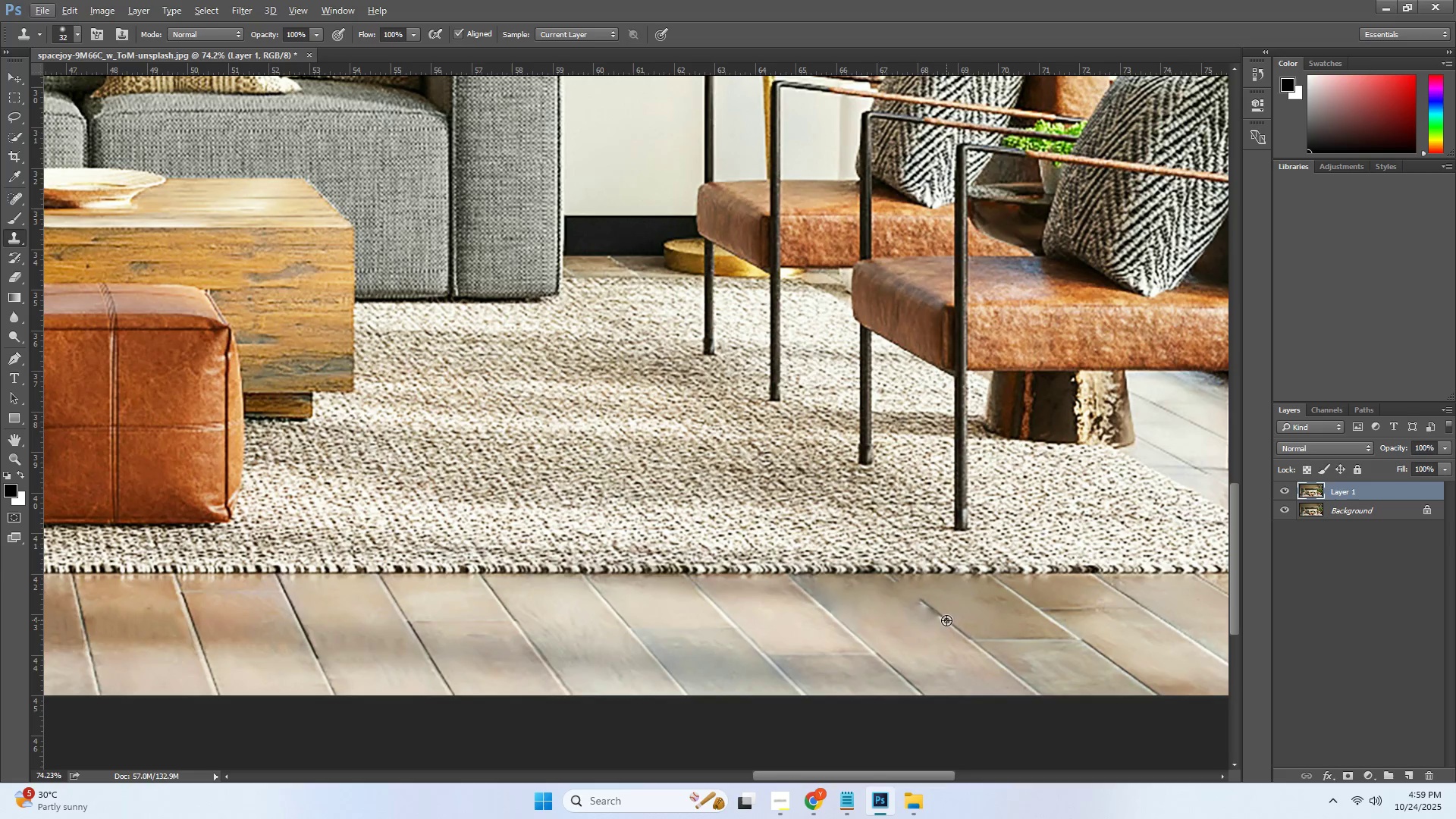 
hold_key(key=AltLeft, duration=0.66)
left_click([947, 620])
 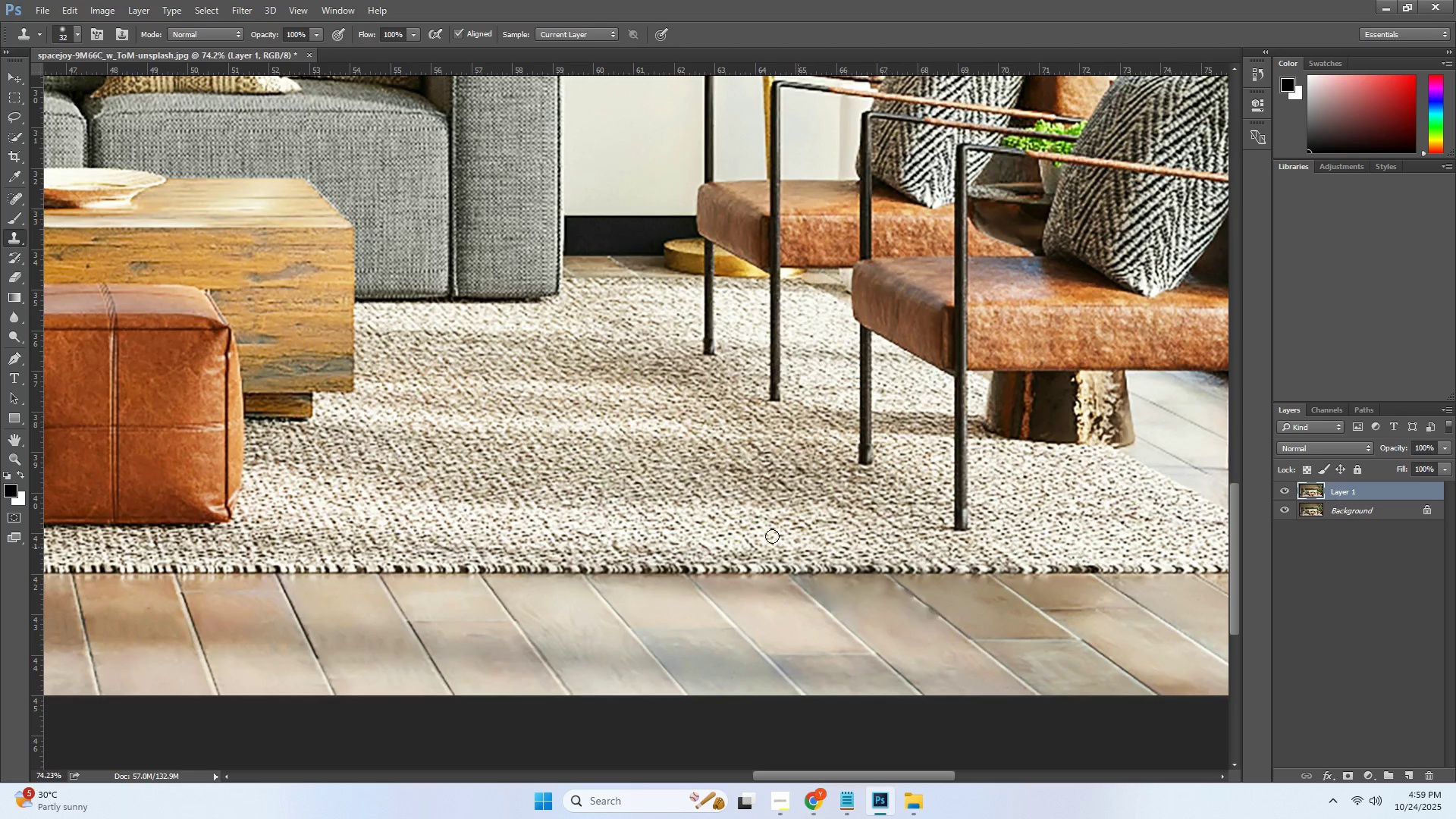 
wait(5.58)
 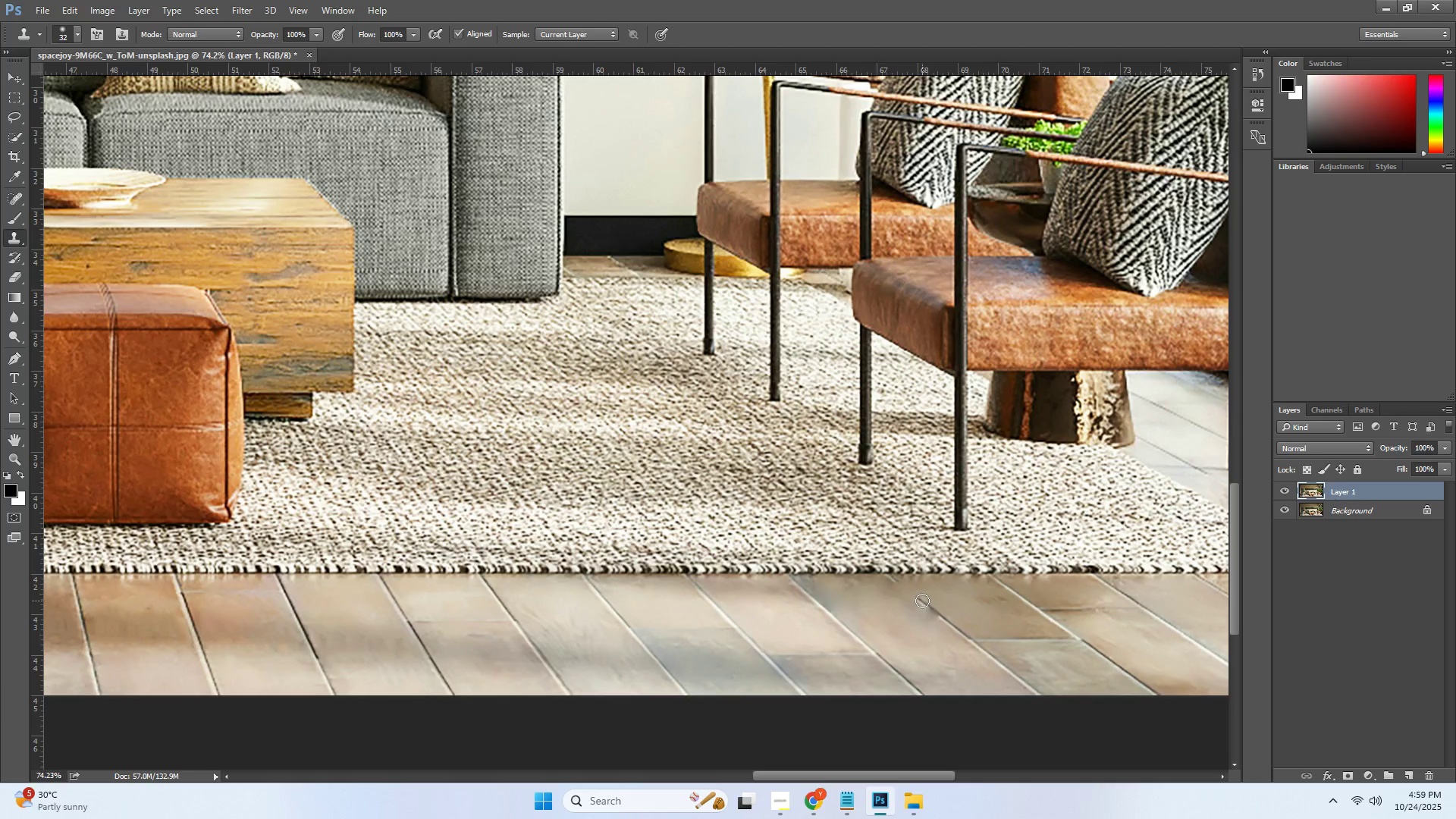 
left_click([16, 200])
 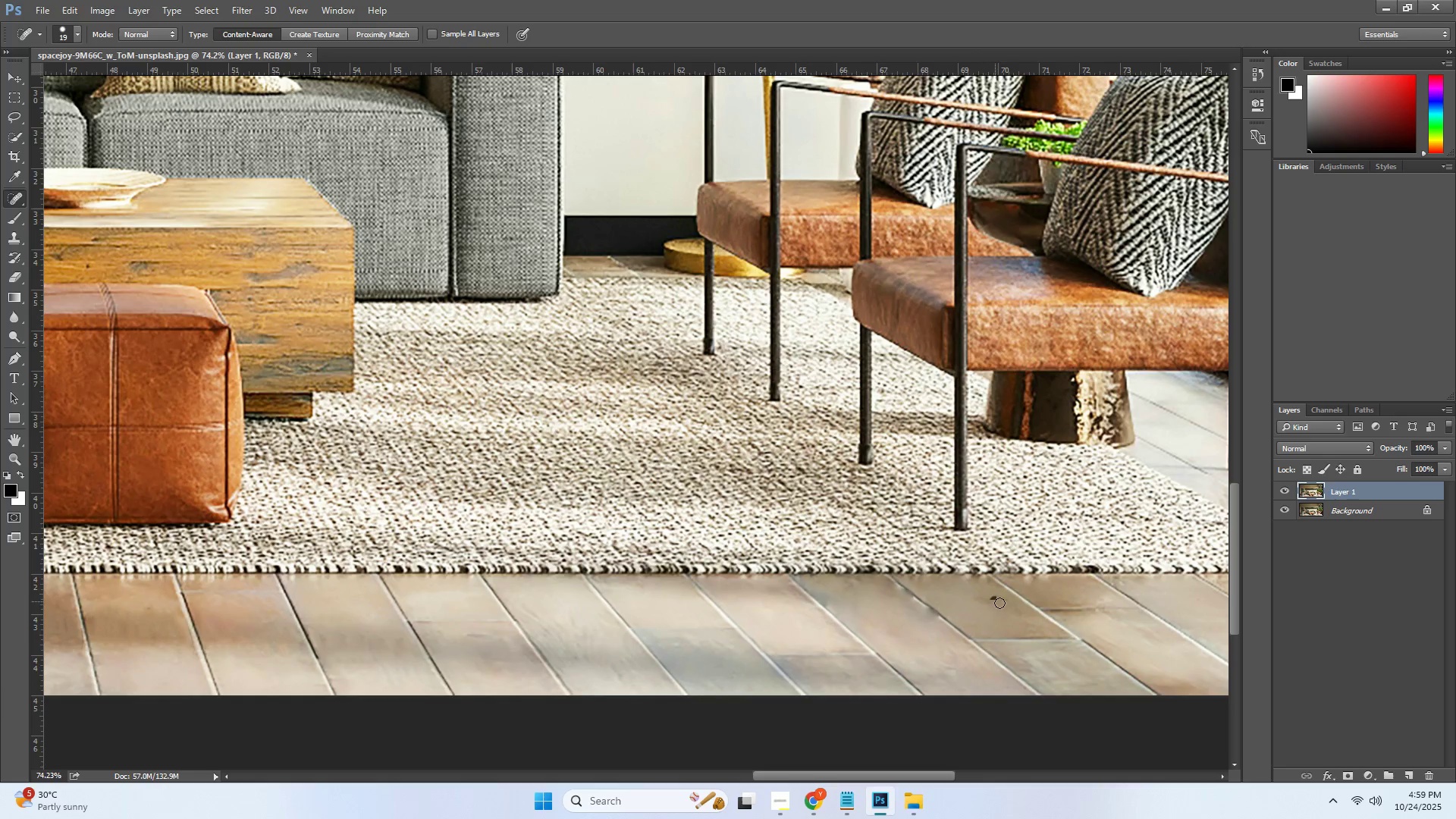 
wait(7.53)
 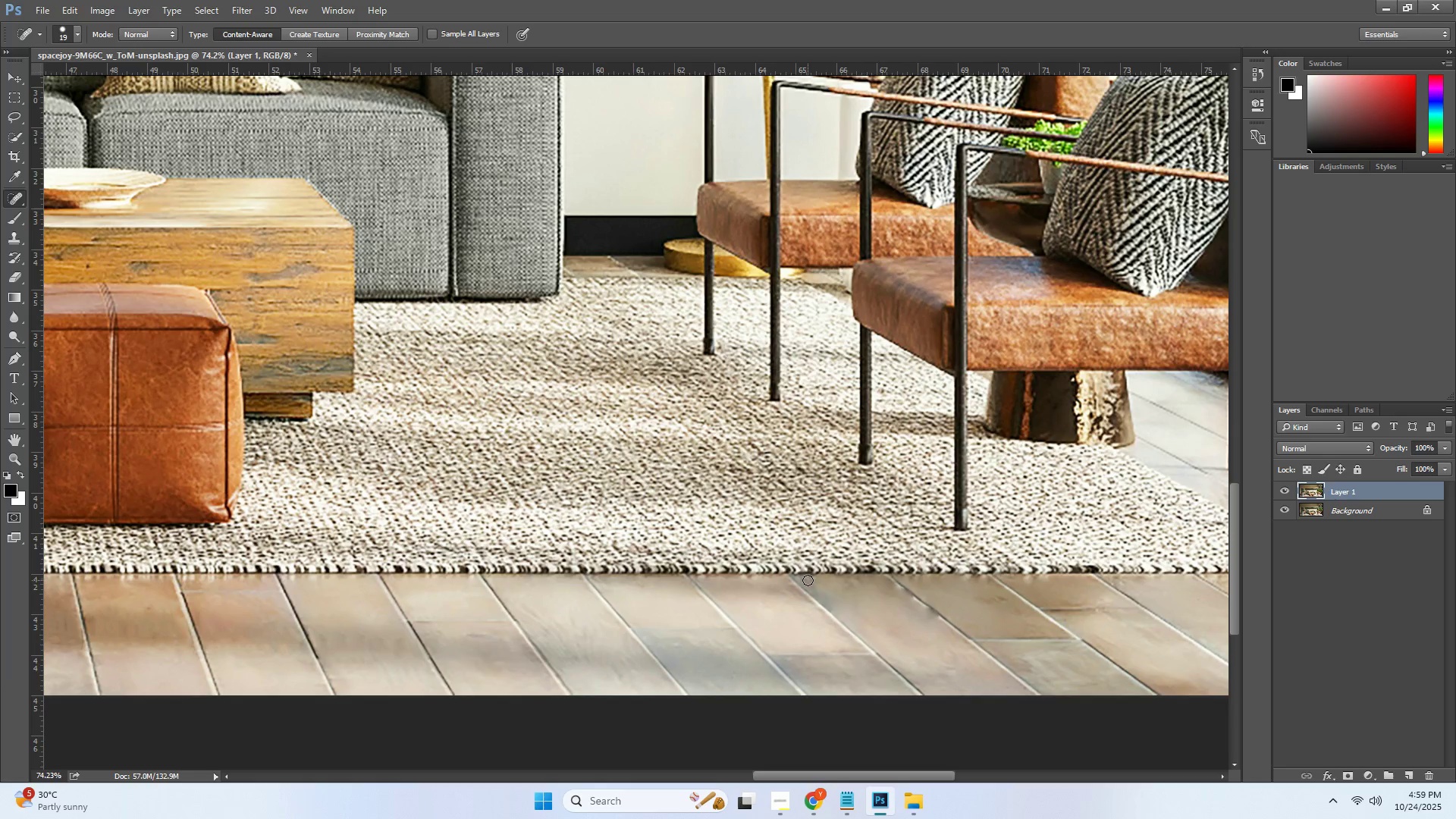 
hold_key(key=Space, duration=0.99)
 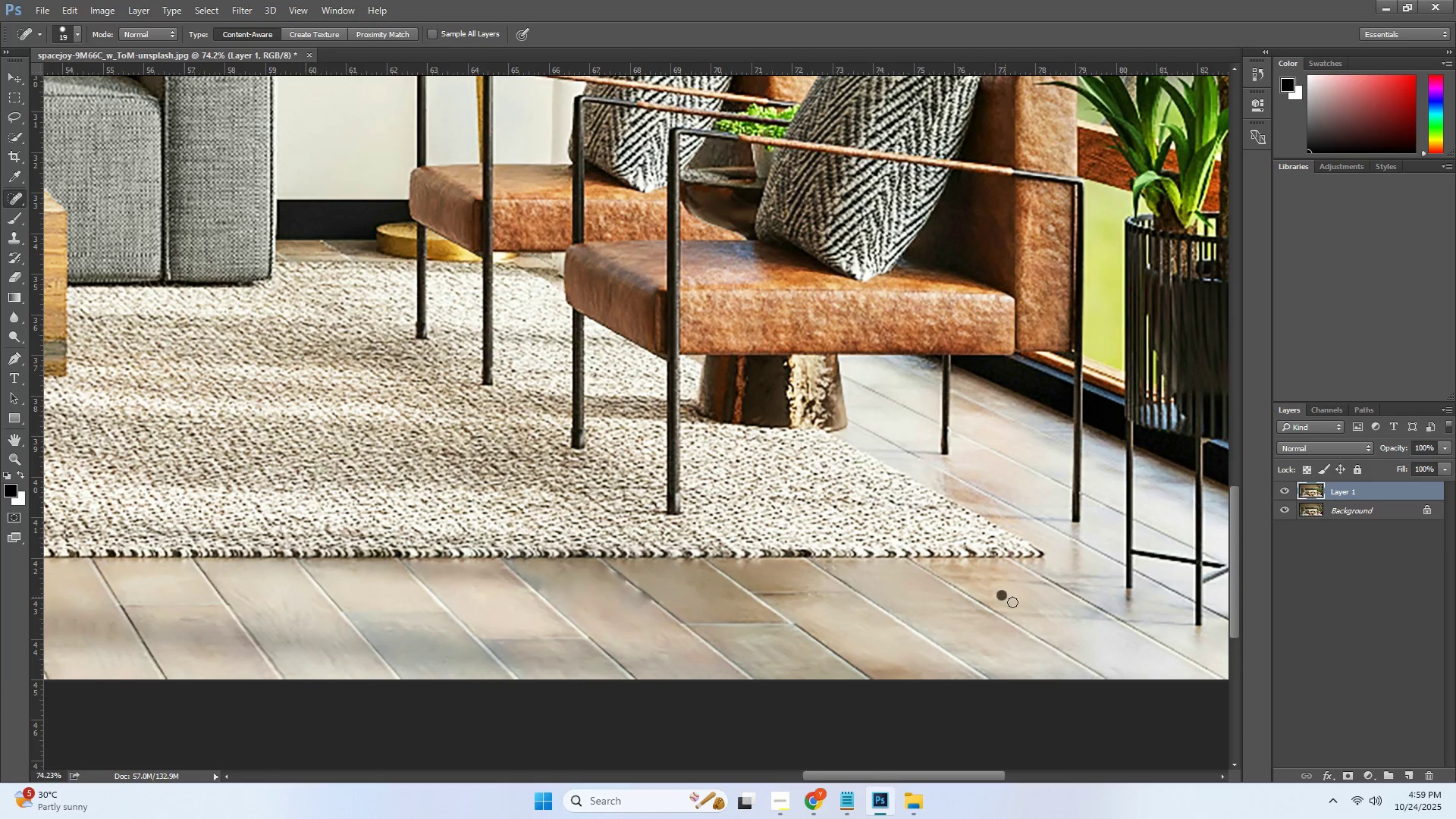 
wait(5.06)
 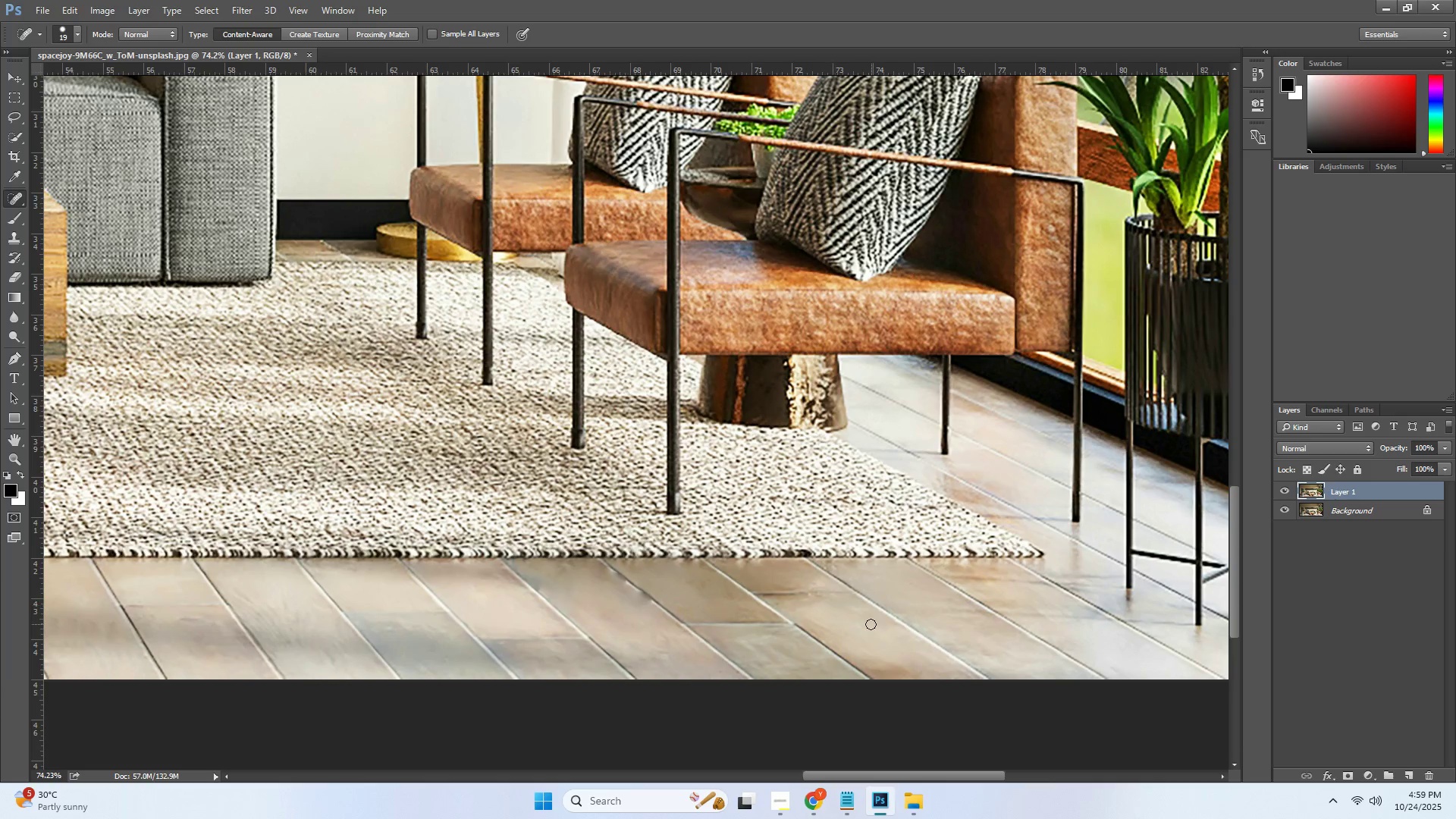 
key(Space)
 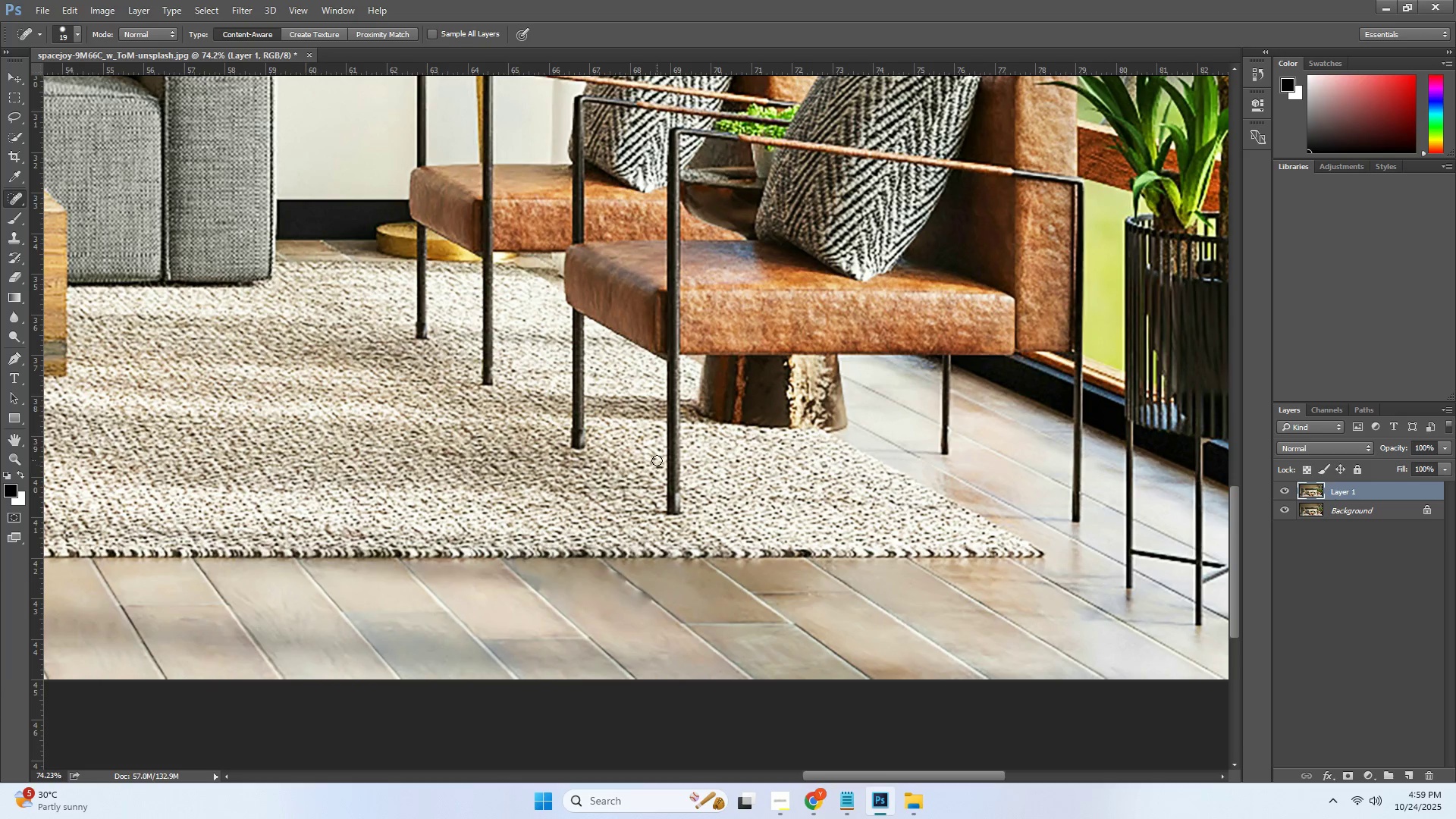 
scroll: coordinate [656, 457], scroll_direction: down, amount: 4.0
 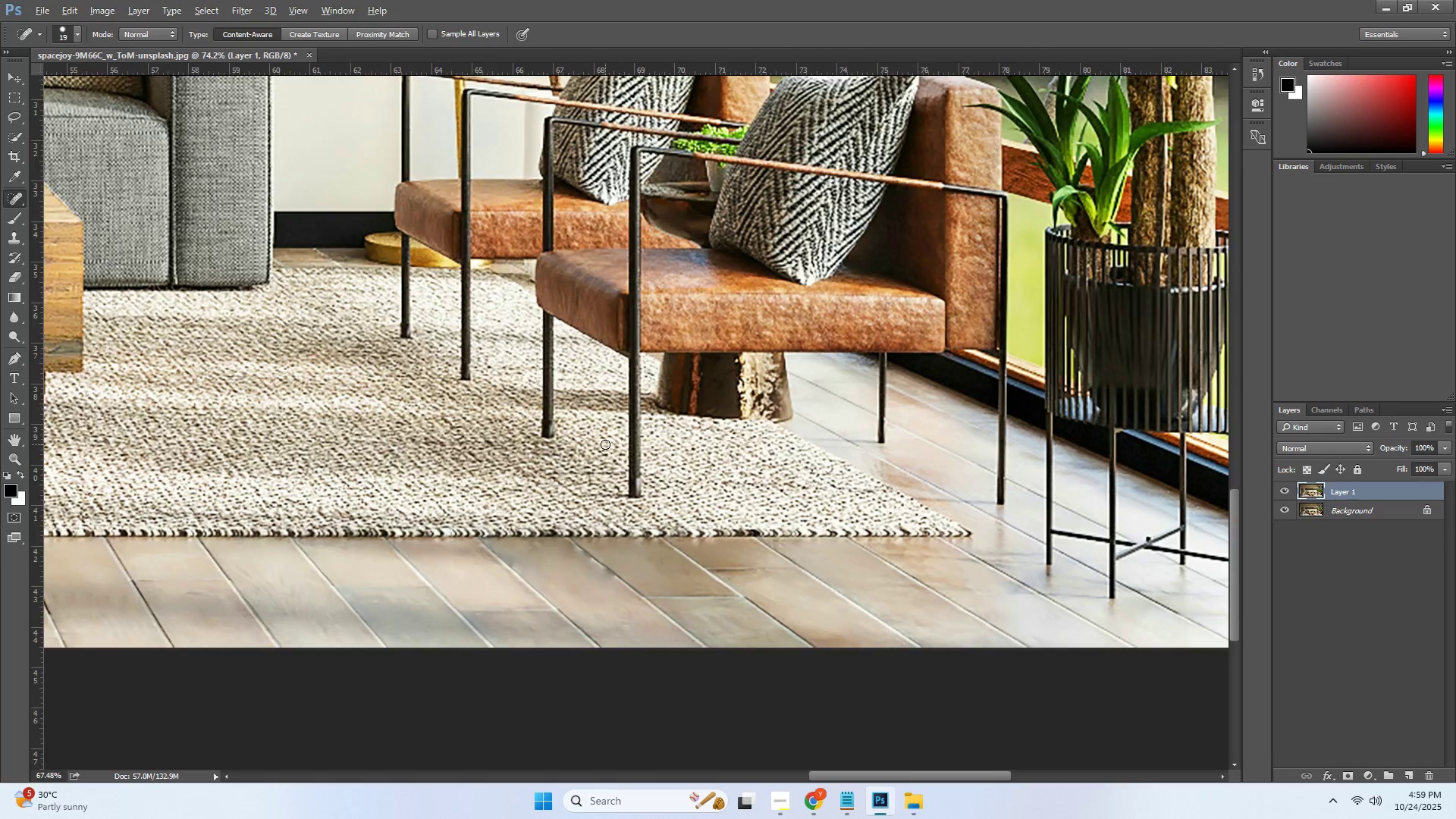 
hold_key(key=ControlLeft, duration=0.38)
 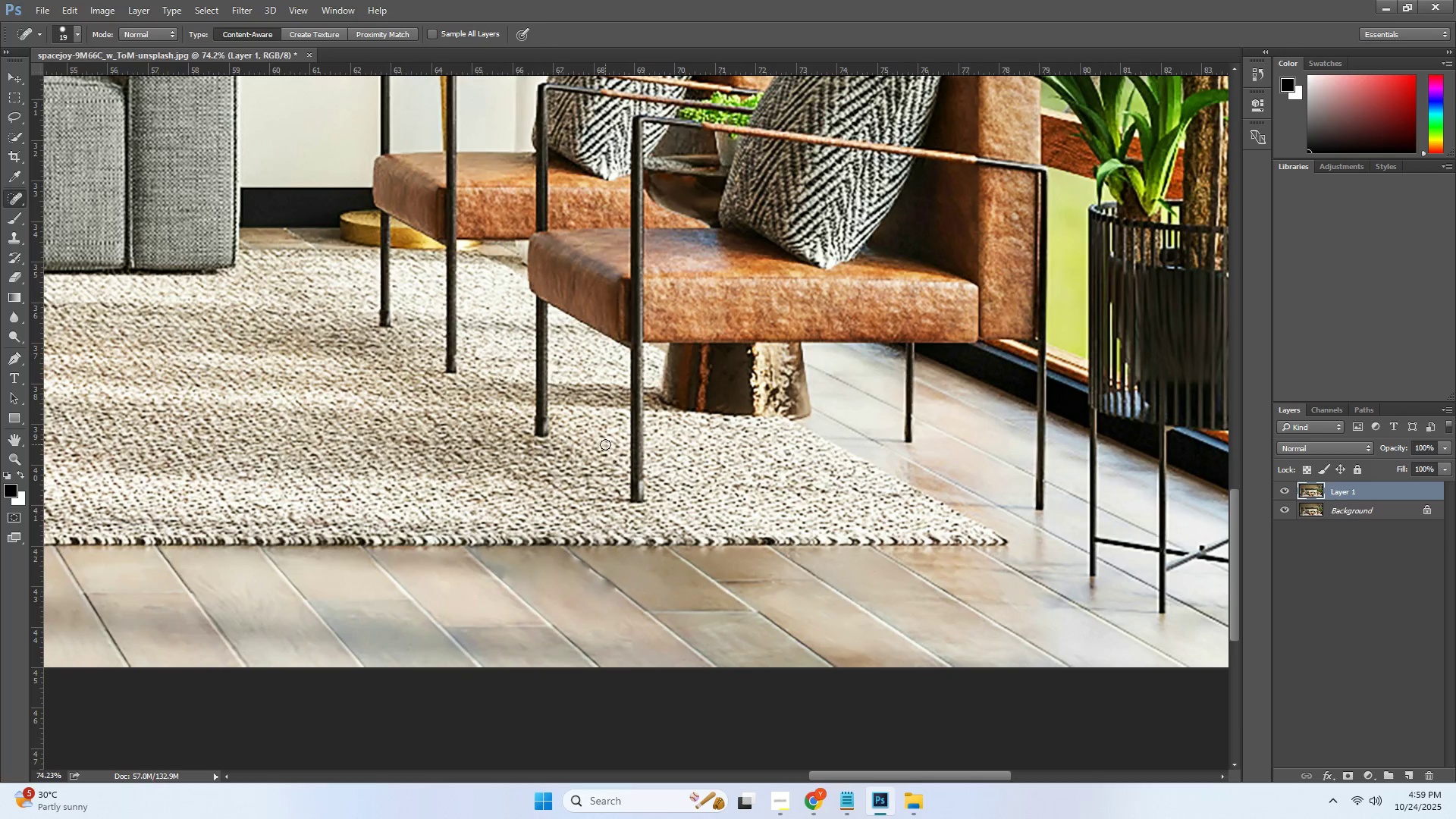 
hold_key(key=AltLeft, duration=0.5)
scroll: coordinate [522, 444], scroll_direction: down, amount: 14.0
 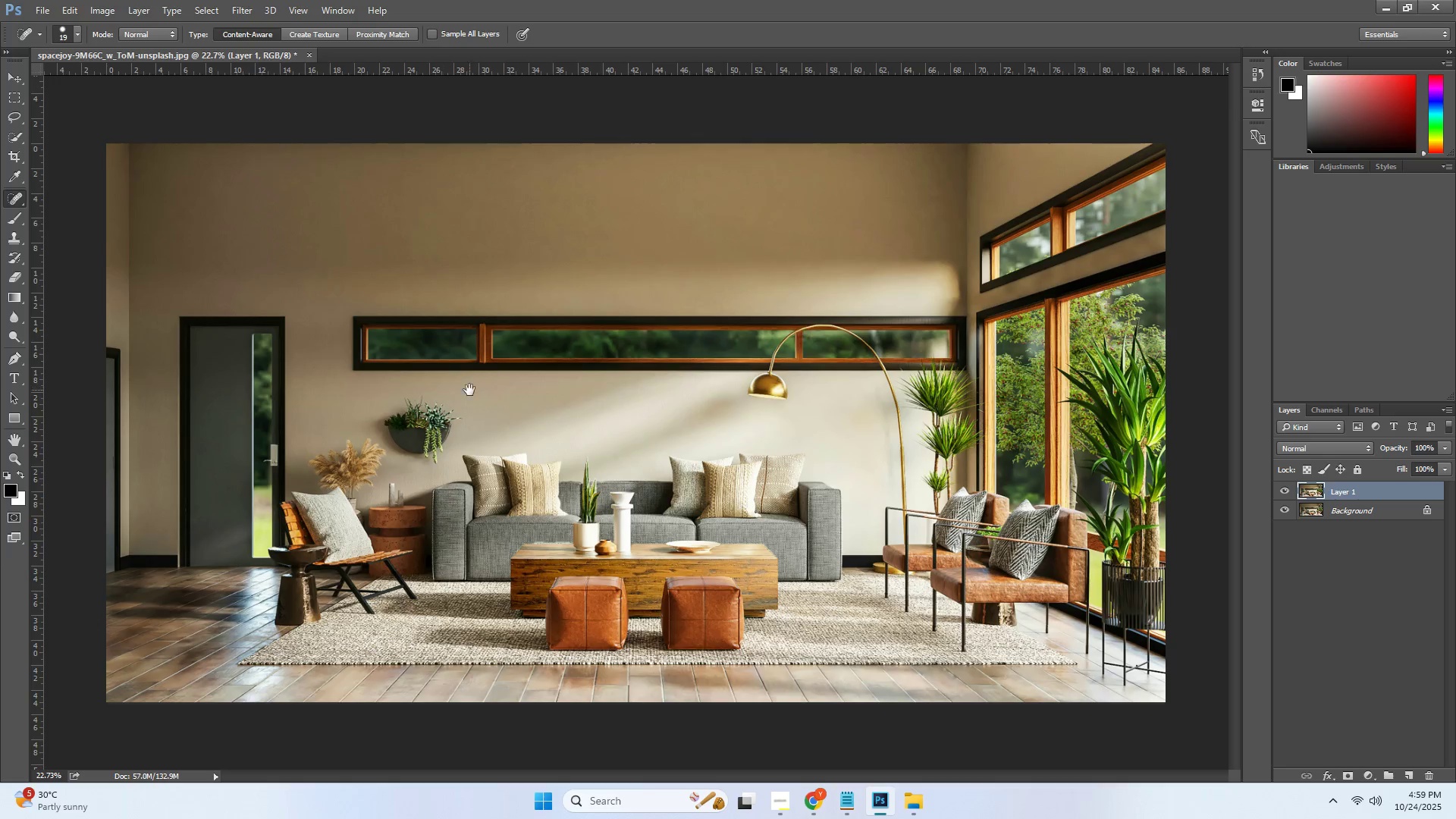 
key(Alt+AltLeft)
 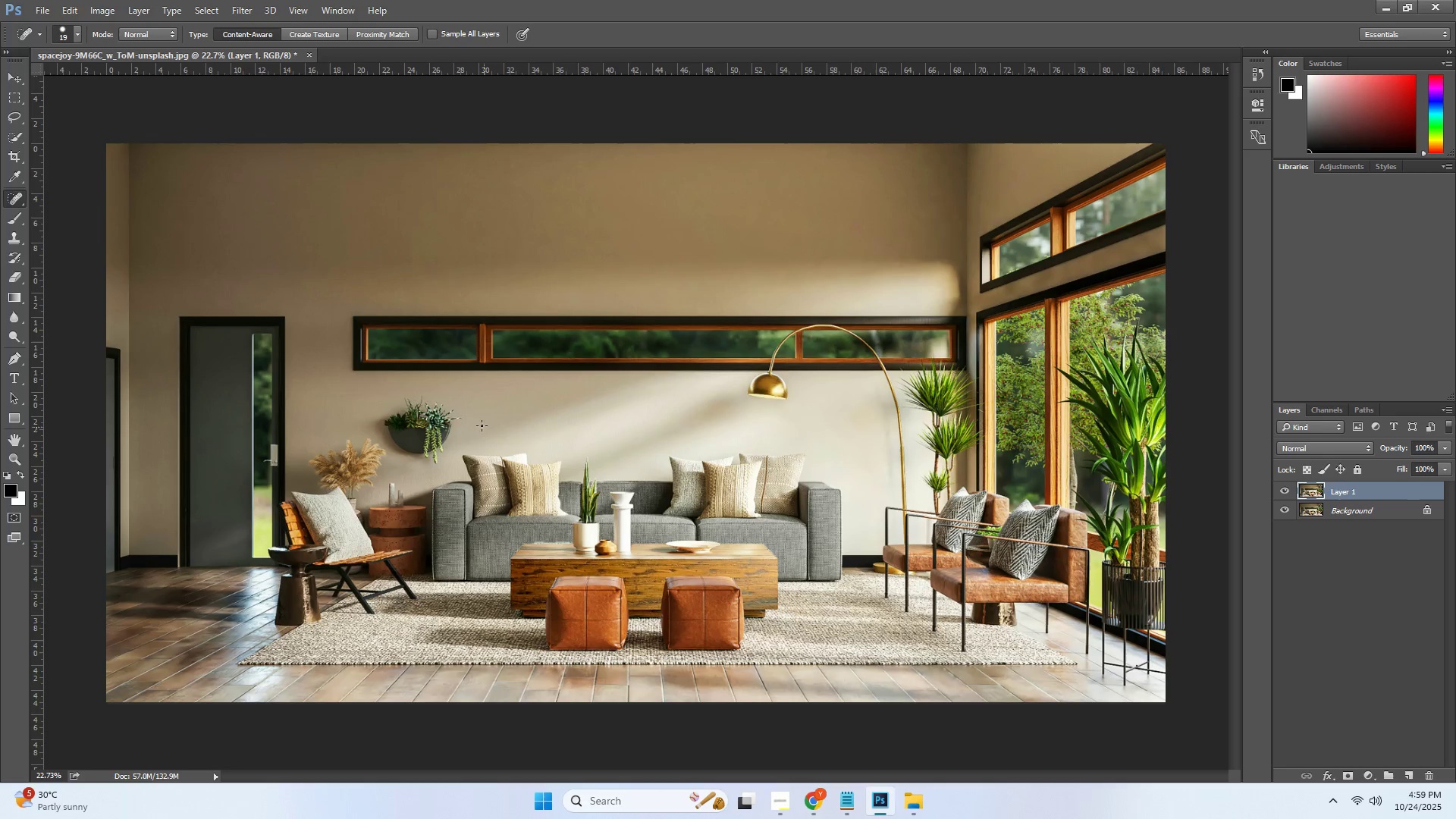 
hold_key(key=Space, duration=0.33)
 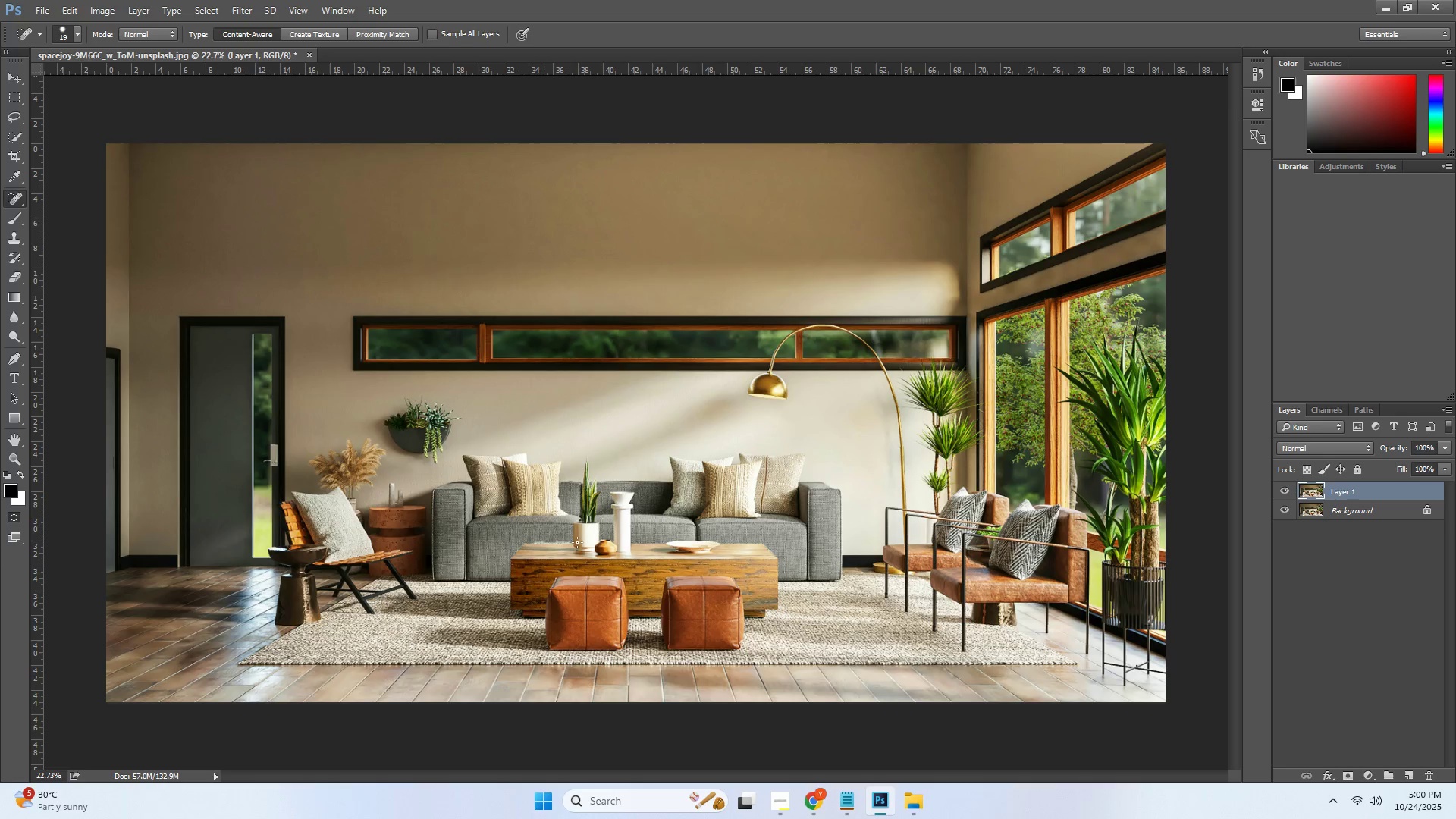 
wait(5.13)
 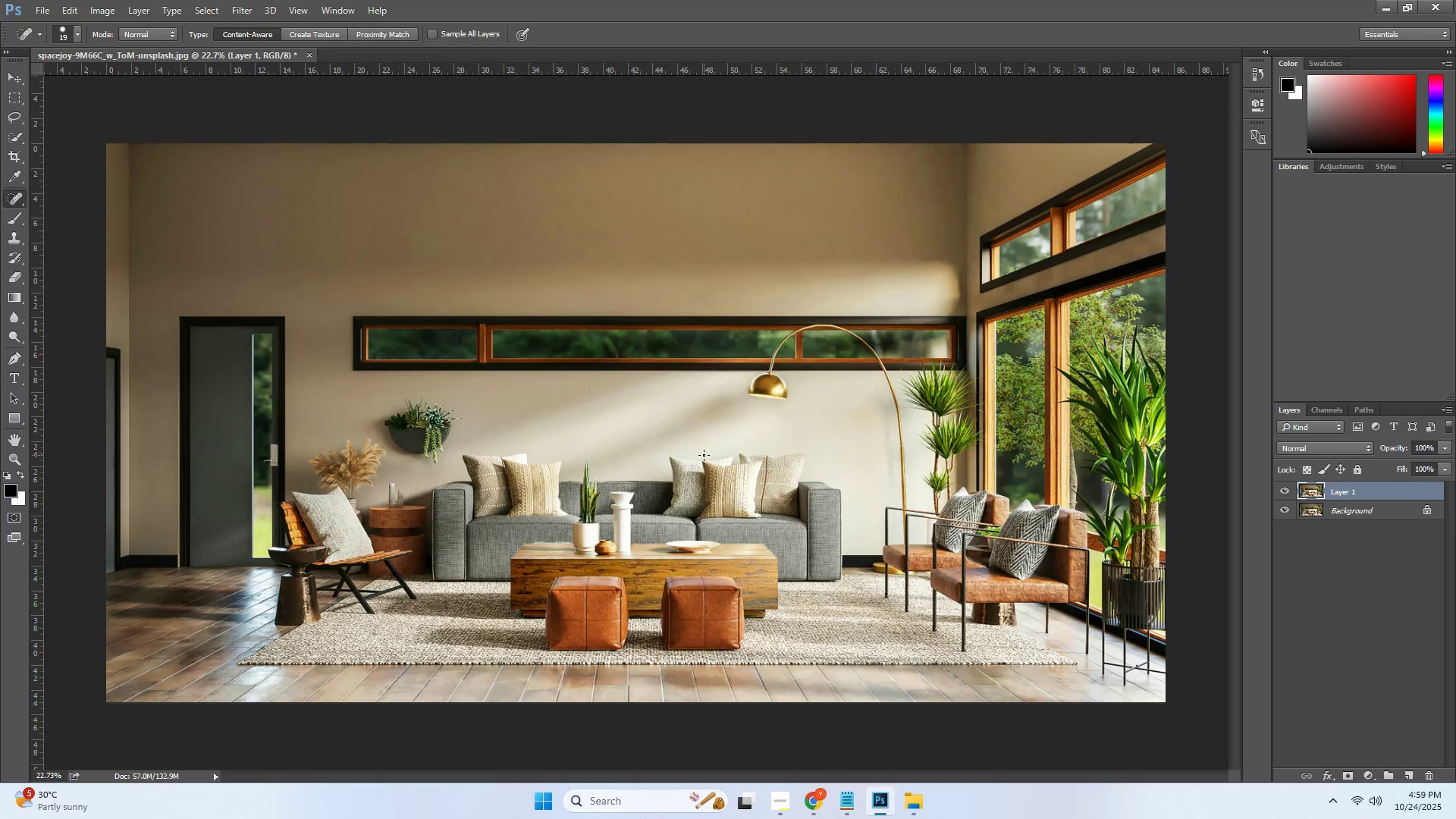 
hold_key(key=ControlLeft, duration=0.44)
scroll: coordinate [568, 489], scroll_direction: up, amount: 4.0
 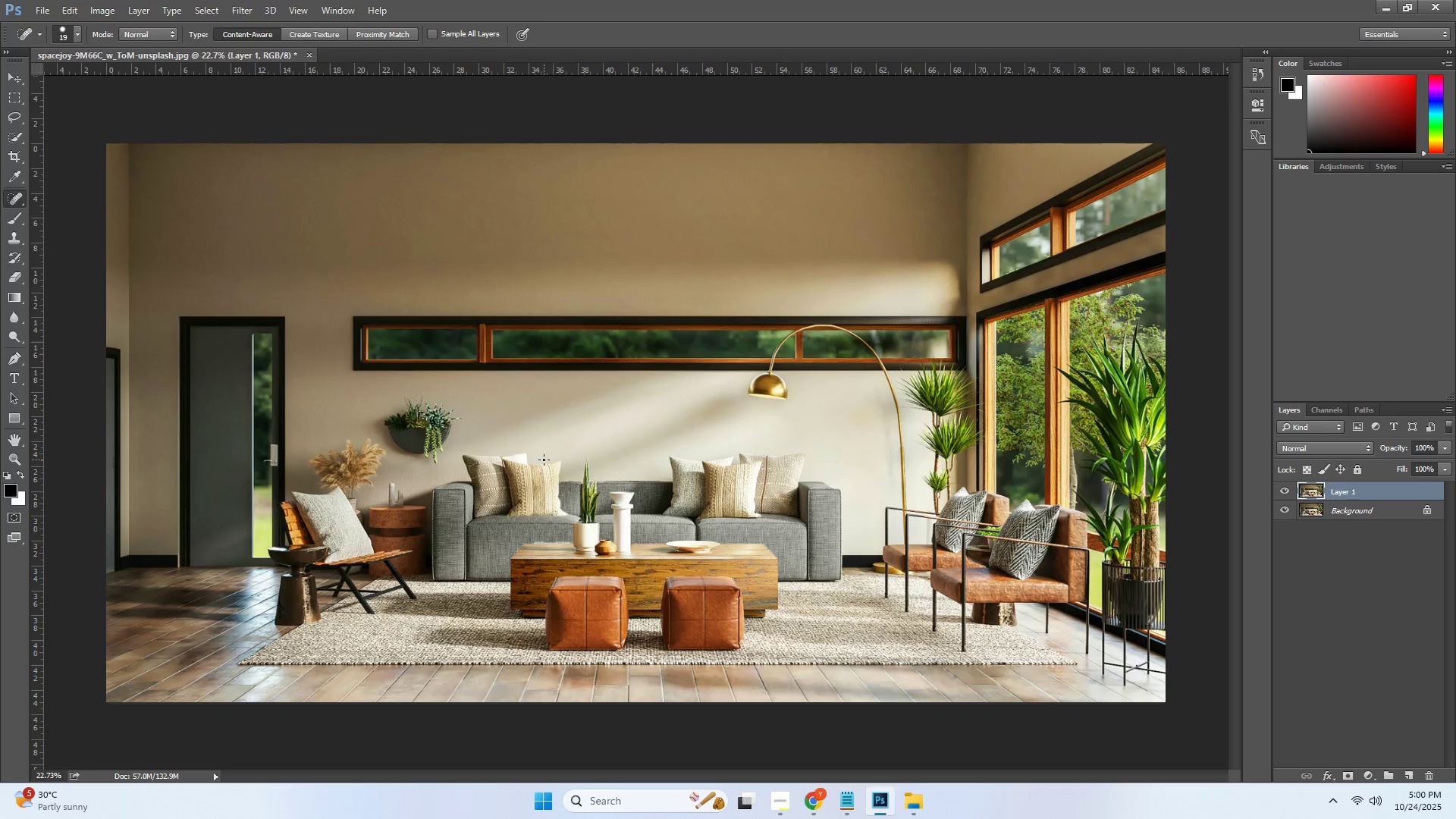 
hold_key(key=AltLeft, duration=0.97)
scroll: coordinate [723, 504], scroll_direction: down, amount: 24.0
 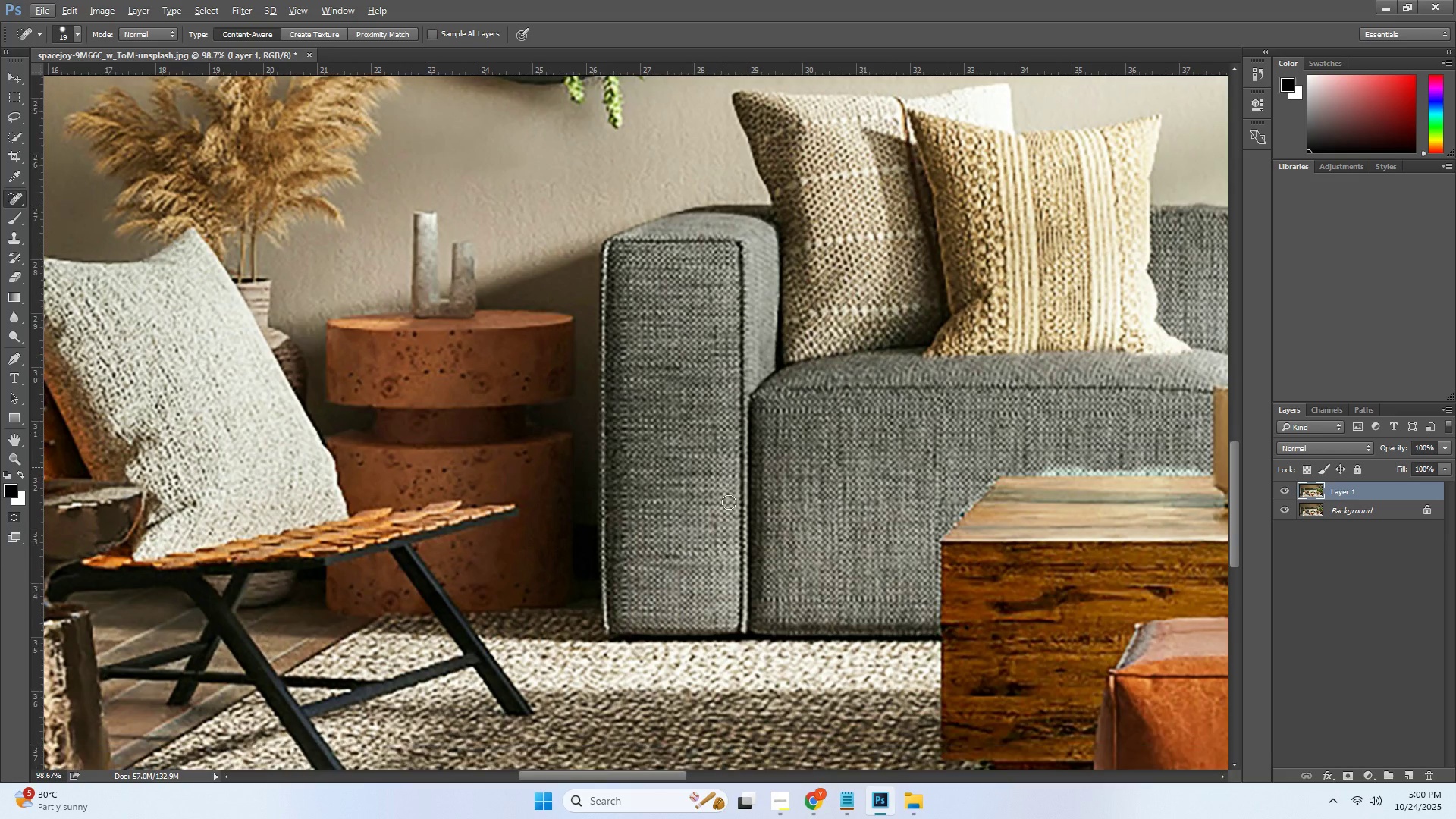 
key(Control+ControlLeft)
 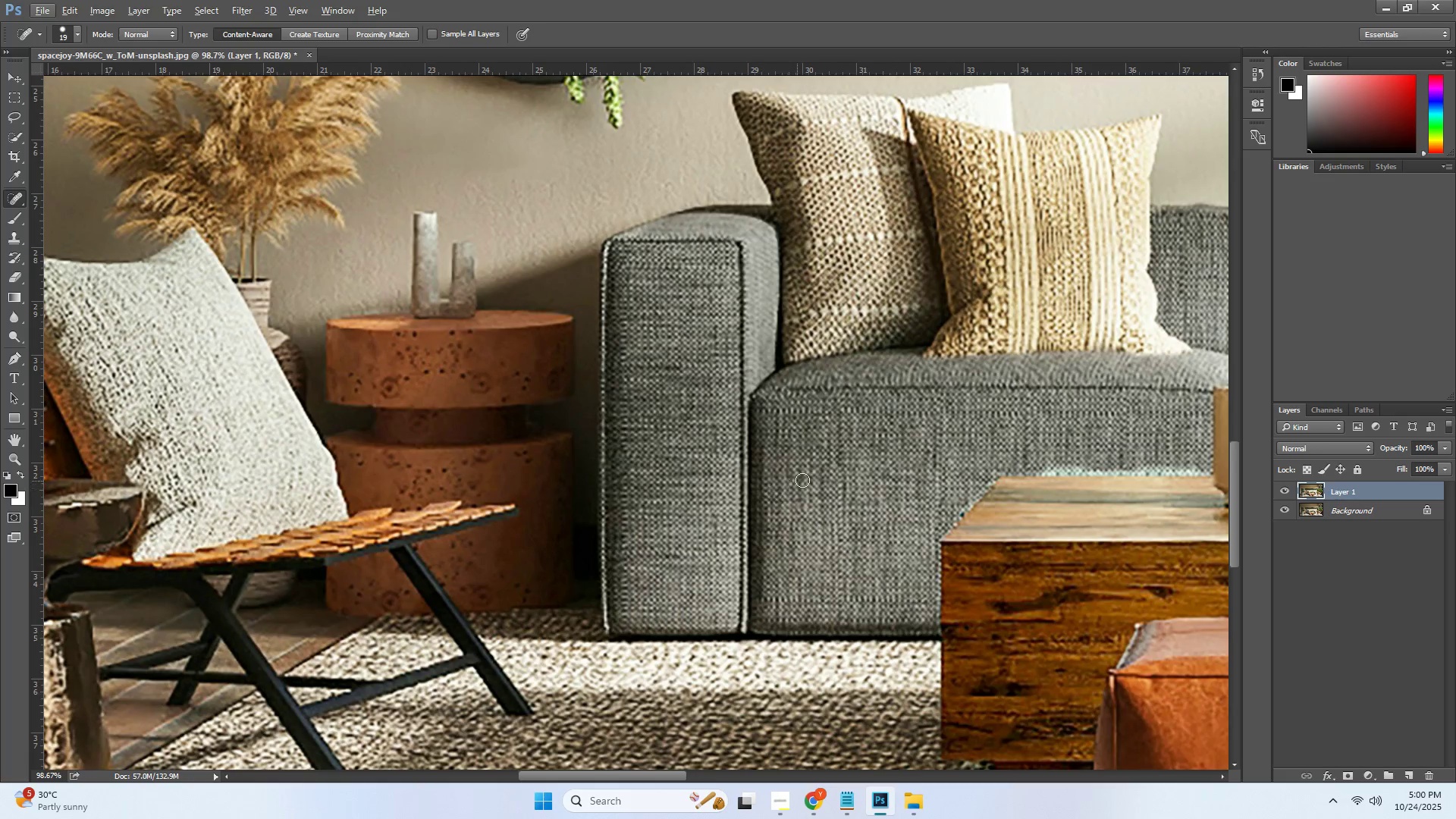 
hold_key(key=Space, duration=1.29)
 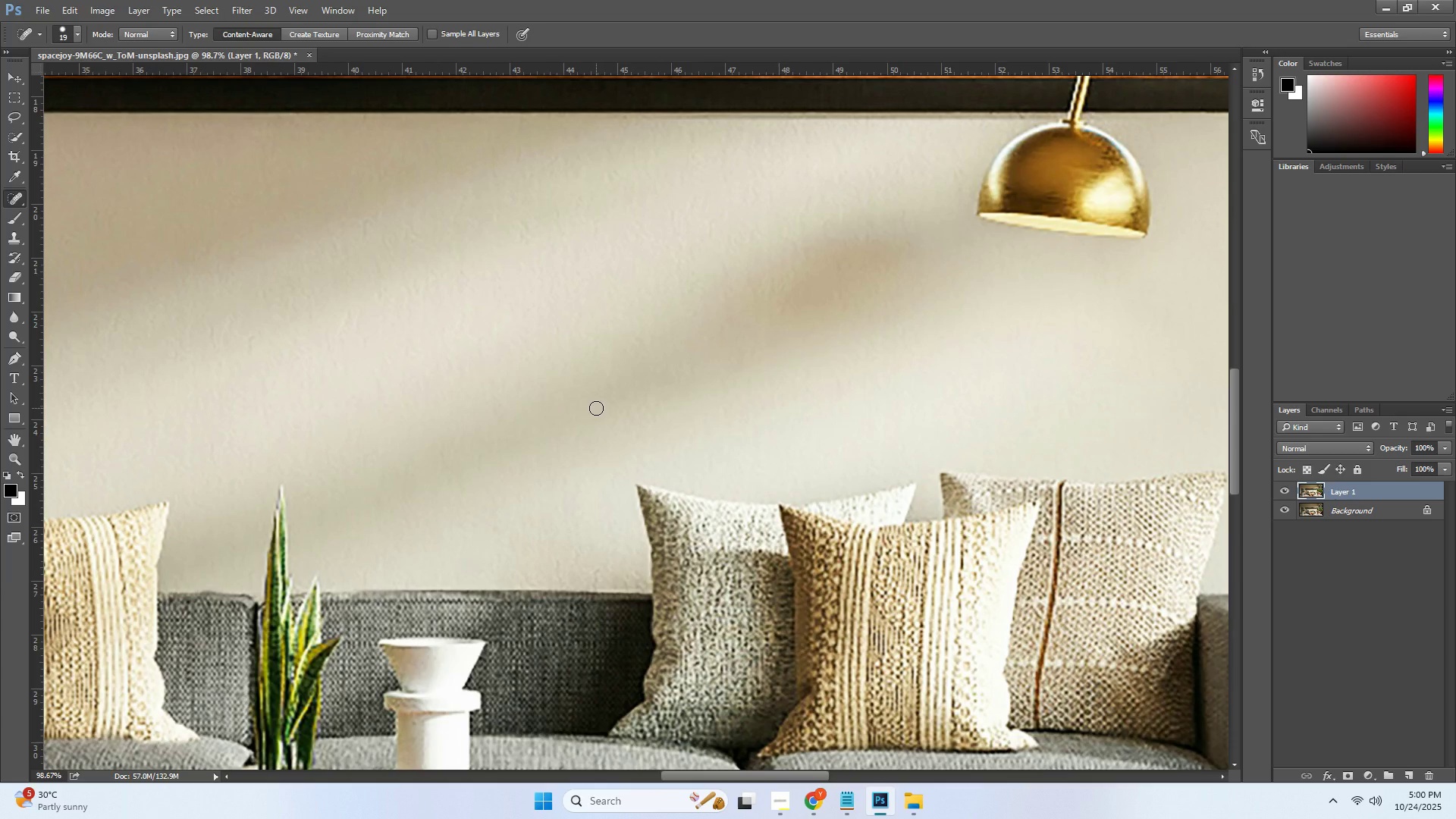 
wait(6.45)
 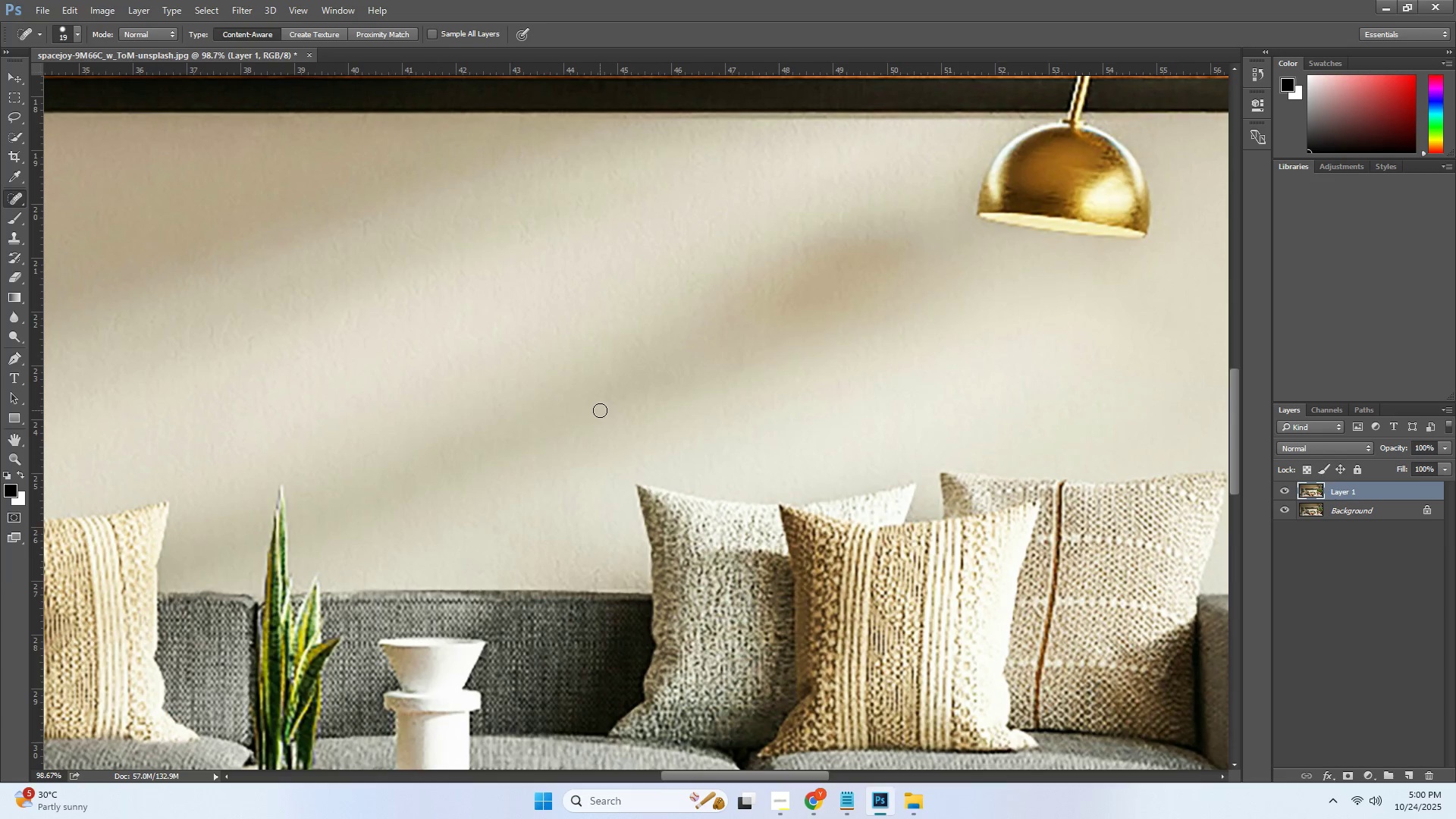 
scroll: coordinate [743, 460], scroll_direction: down, amount: 9.0
 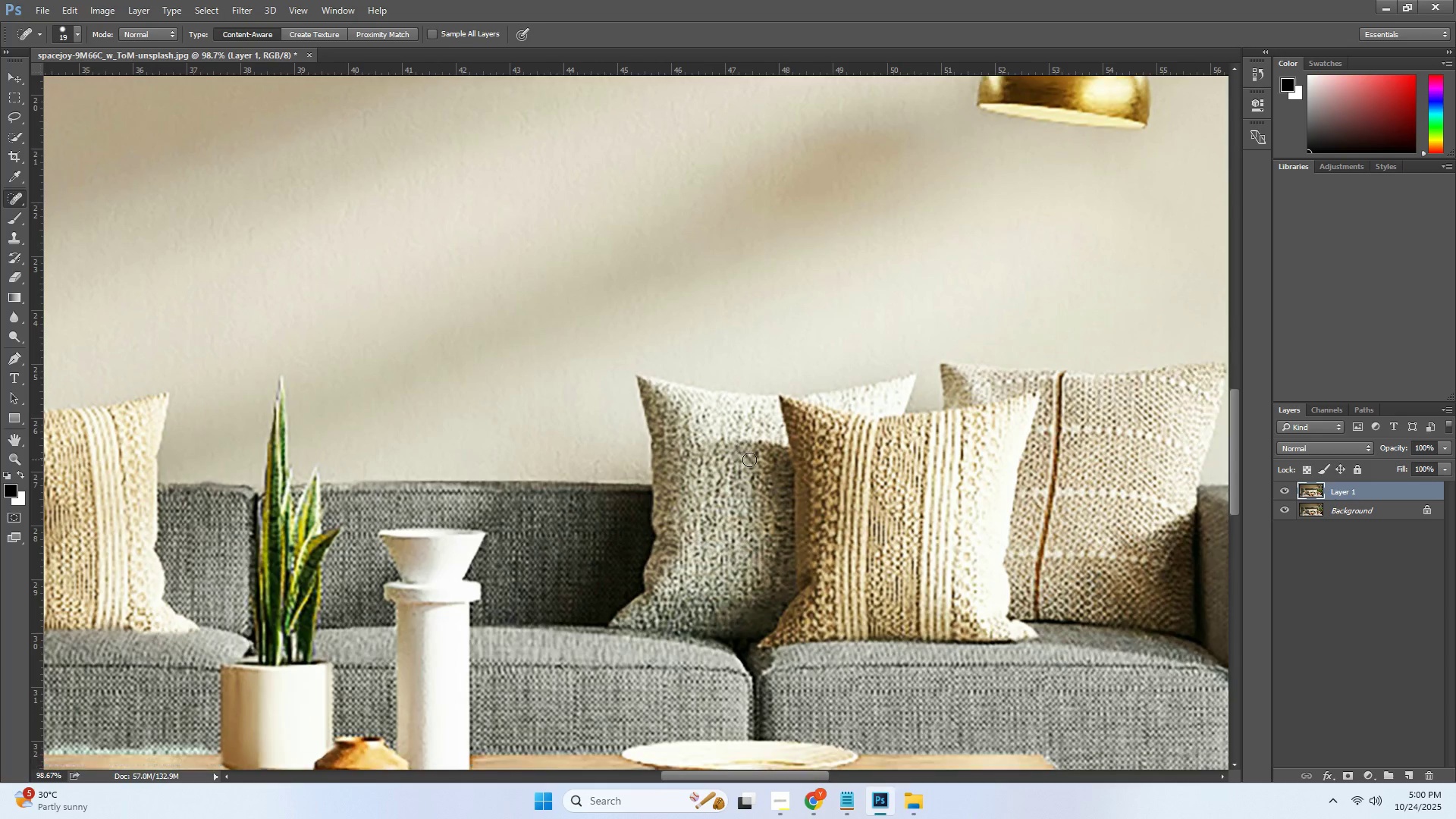 
hold_key(key=Space, duration=1.54)
 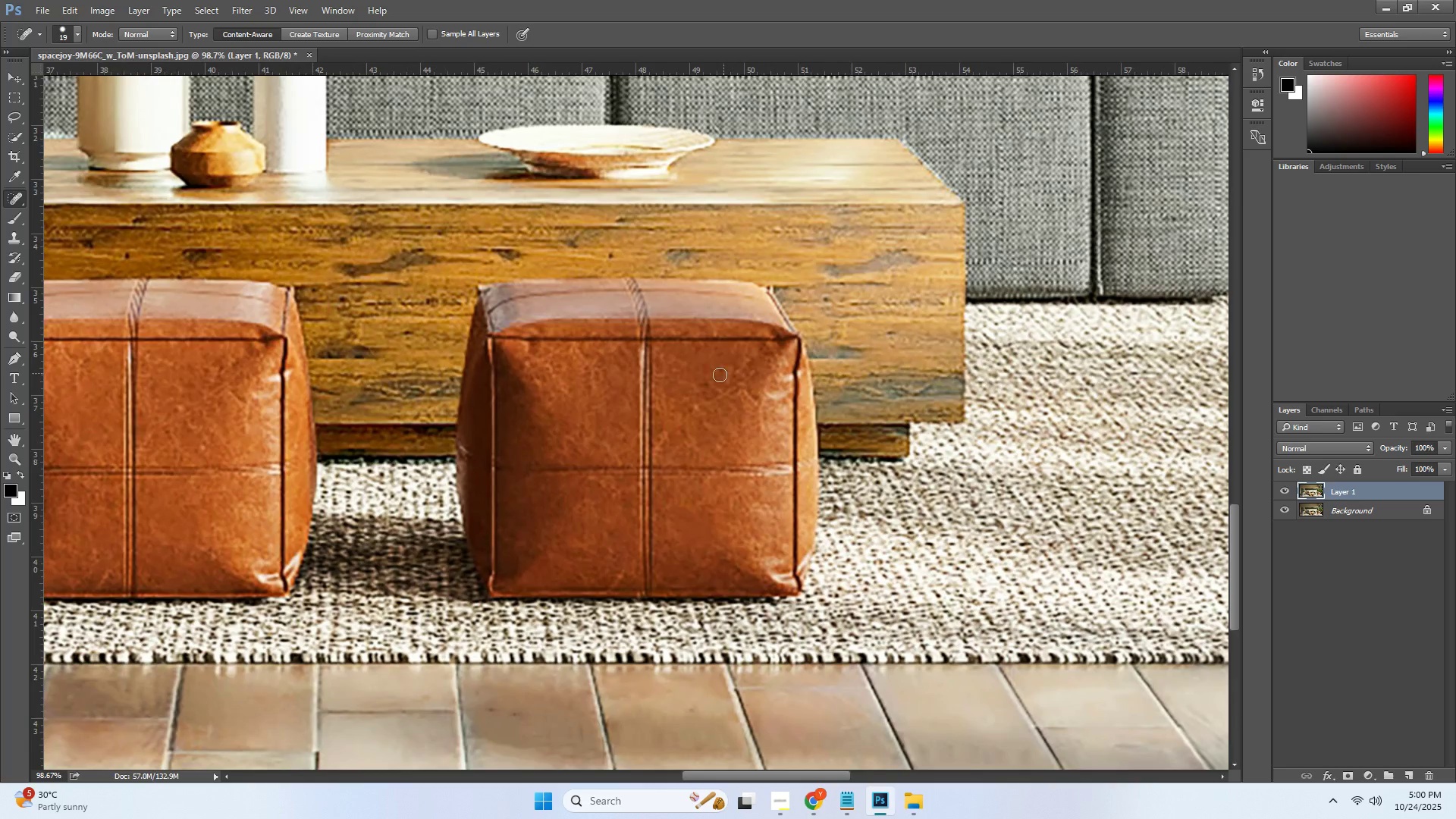 
hold_key(key=Space, duration=0.39)
 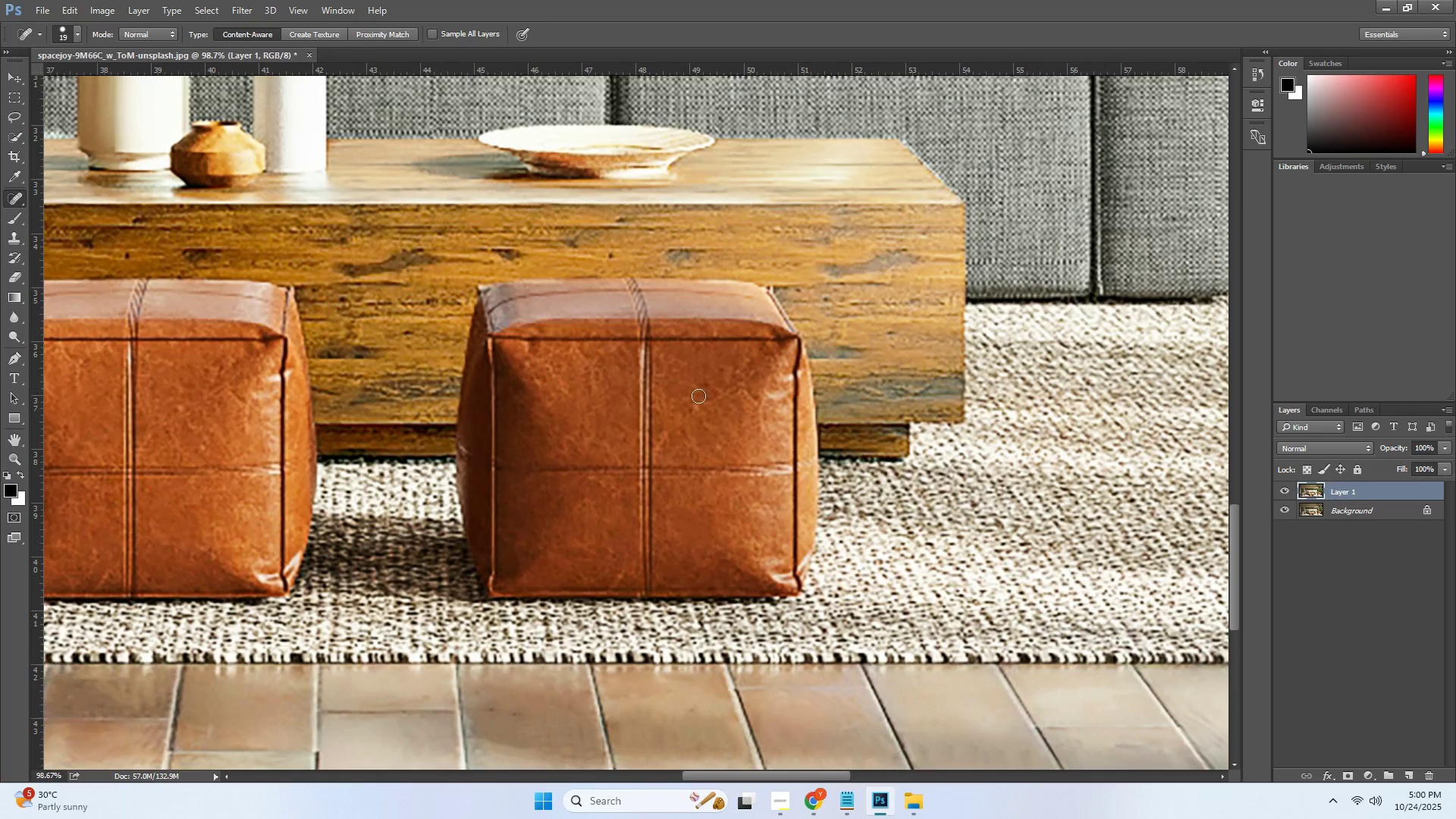 
hold_key(key=Space, duration=0.46)
 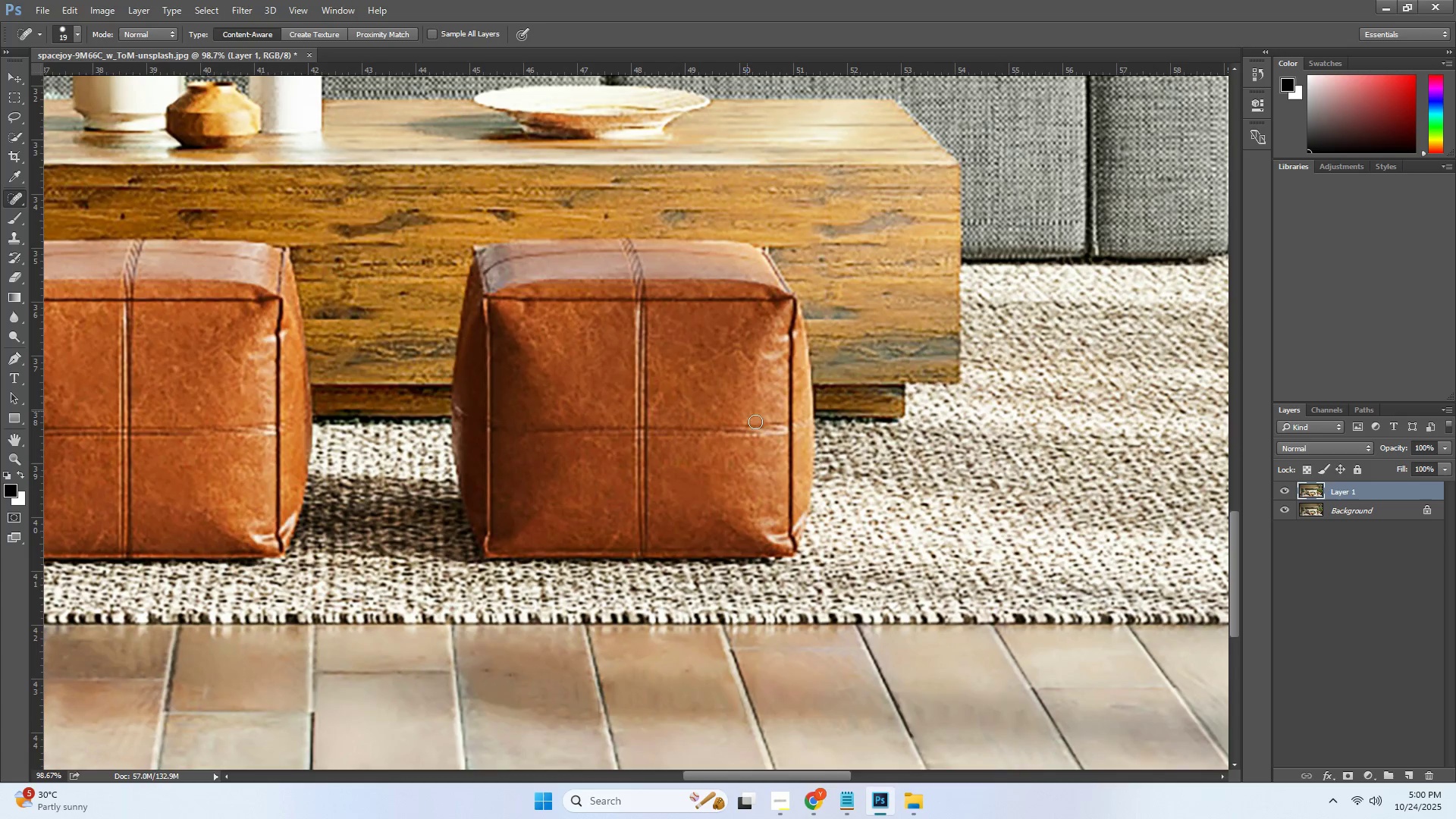 
hold_key(key=Space, duration=1.01)
 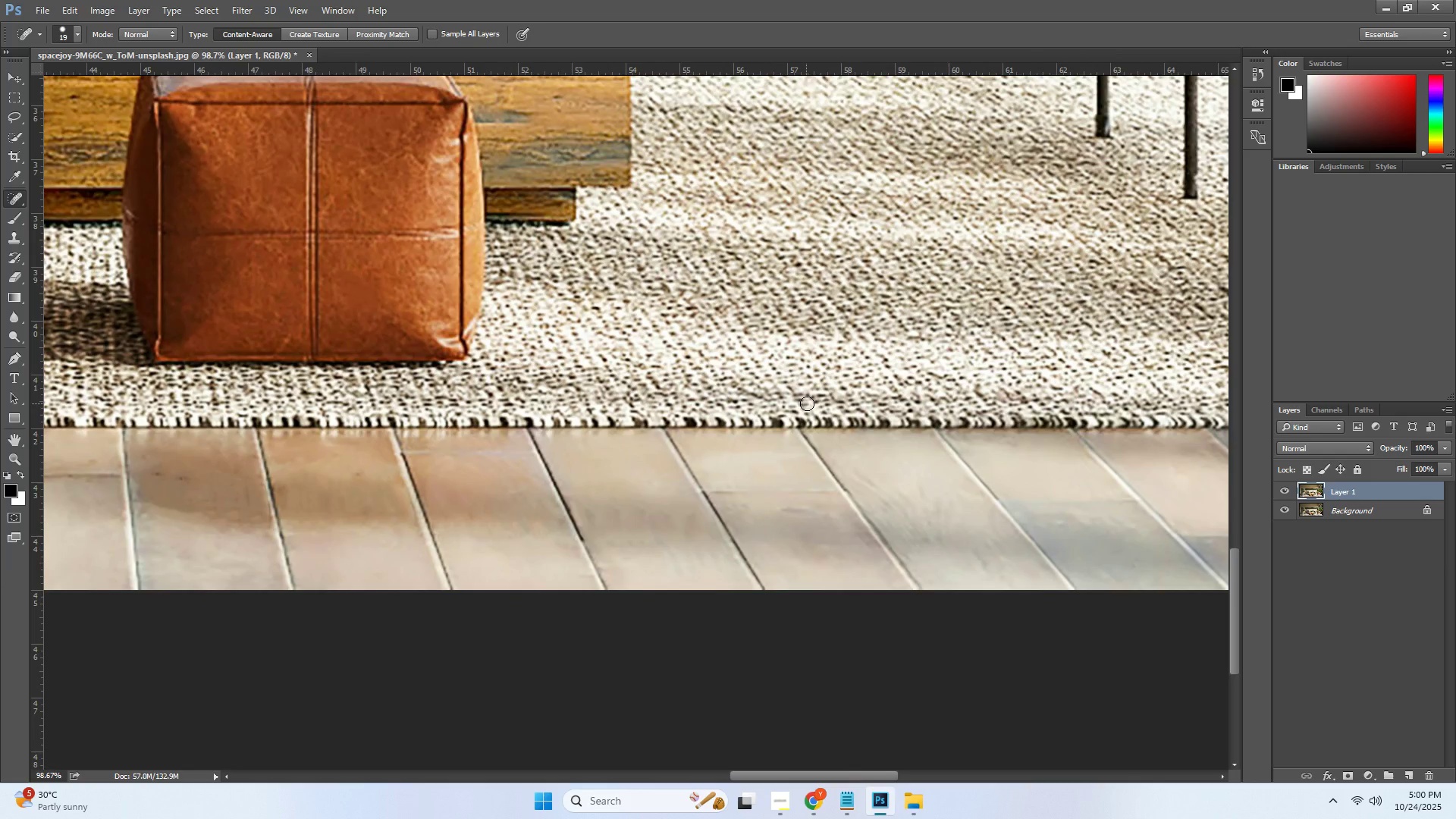 
hold_key(key=Space, duration=0.41)
 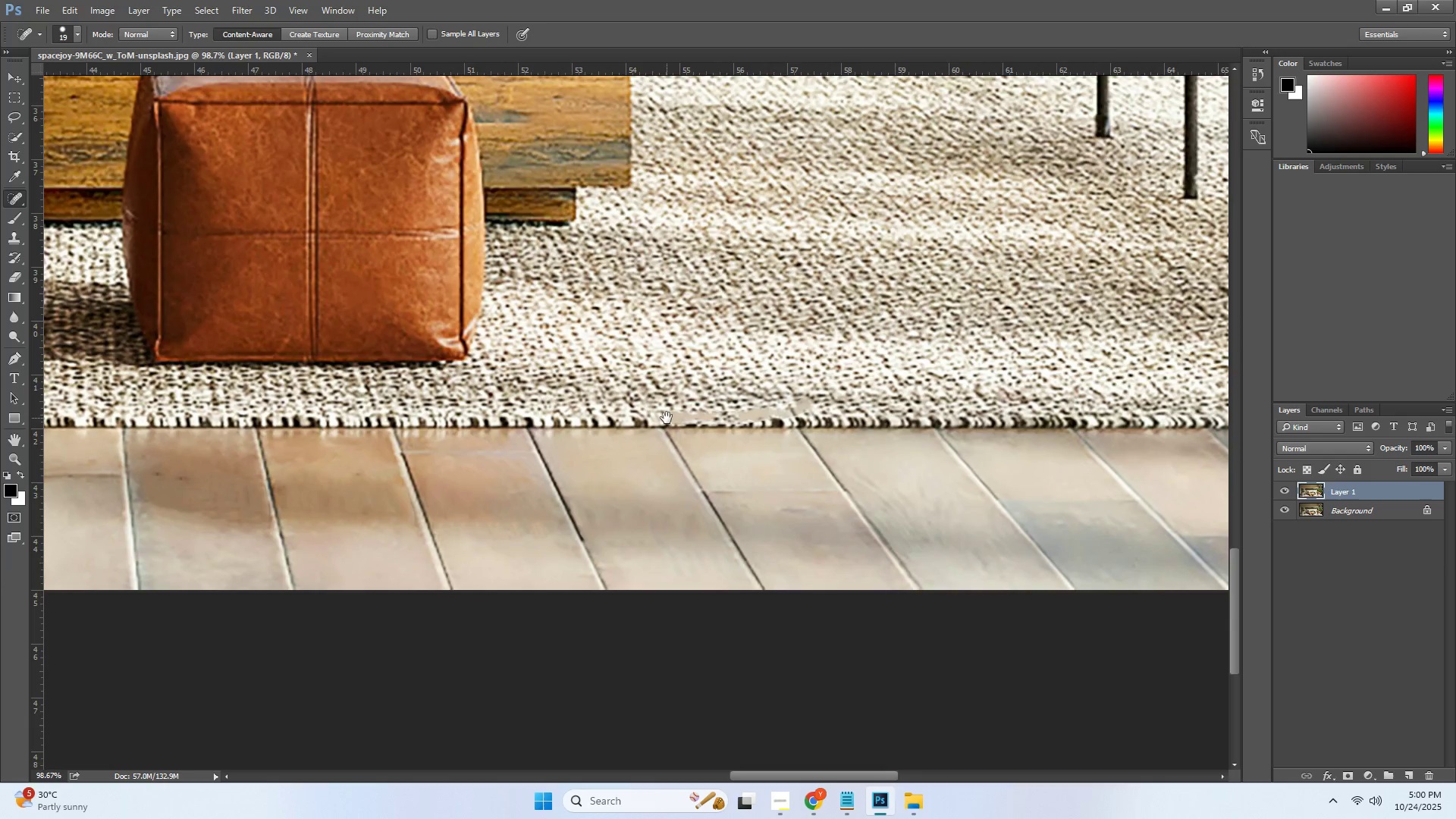 
double_click([667, 418])
 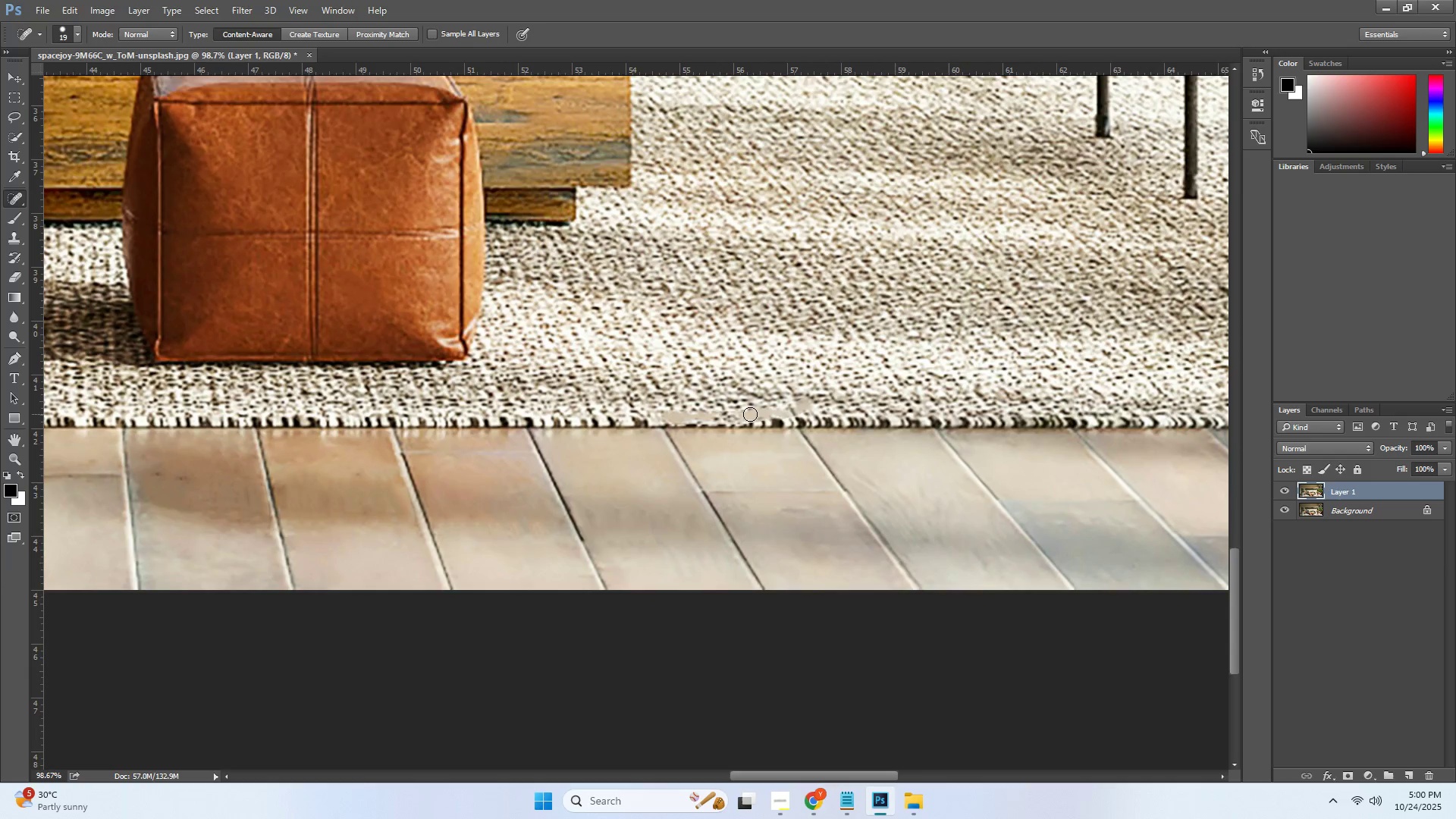 
key(Control+Z)
 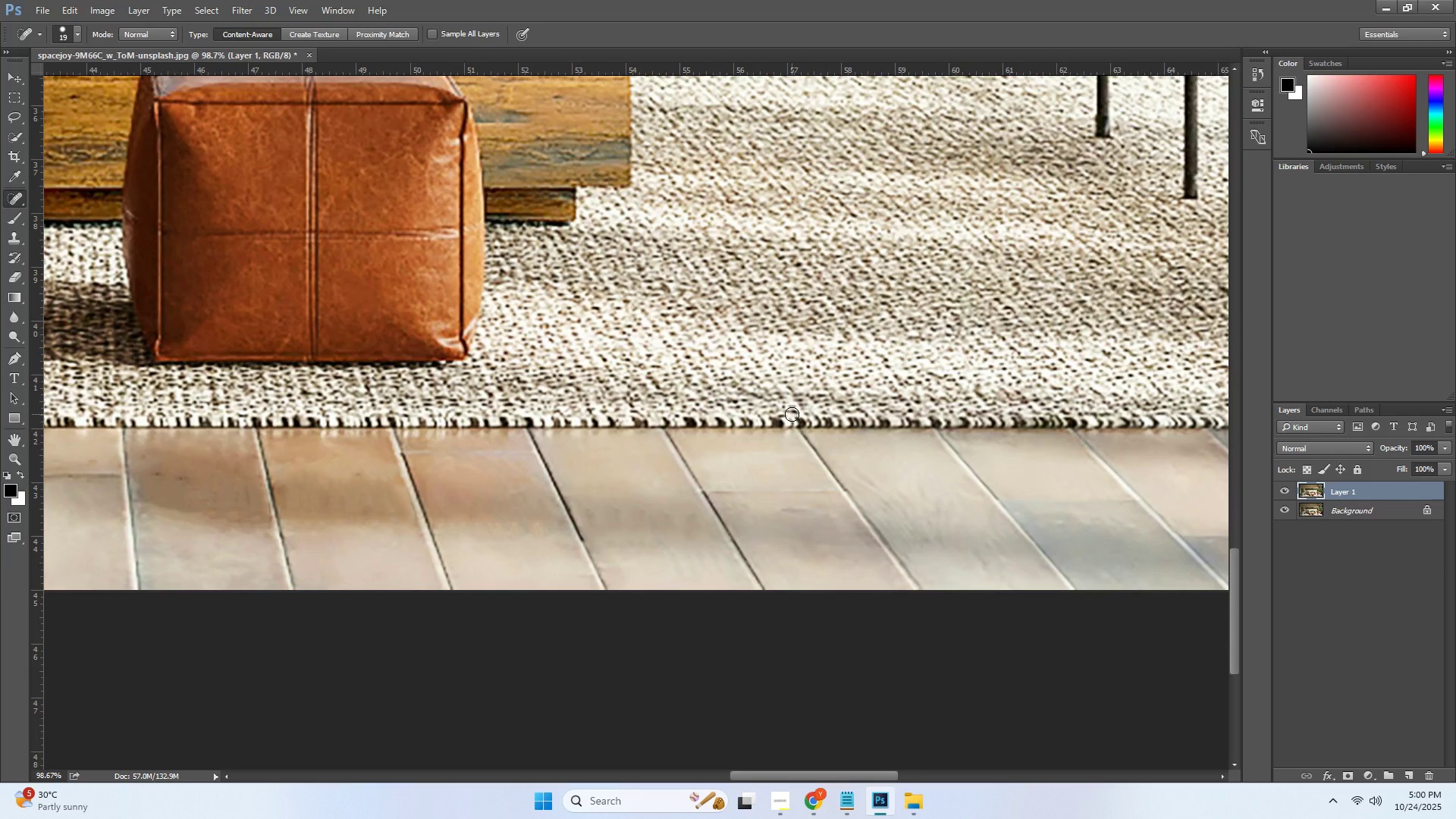 
scroll: coordinate [775, 405], scroll_direction: down, amount: 16.0
 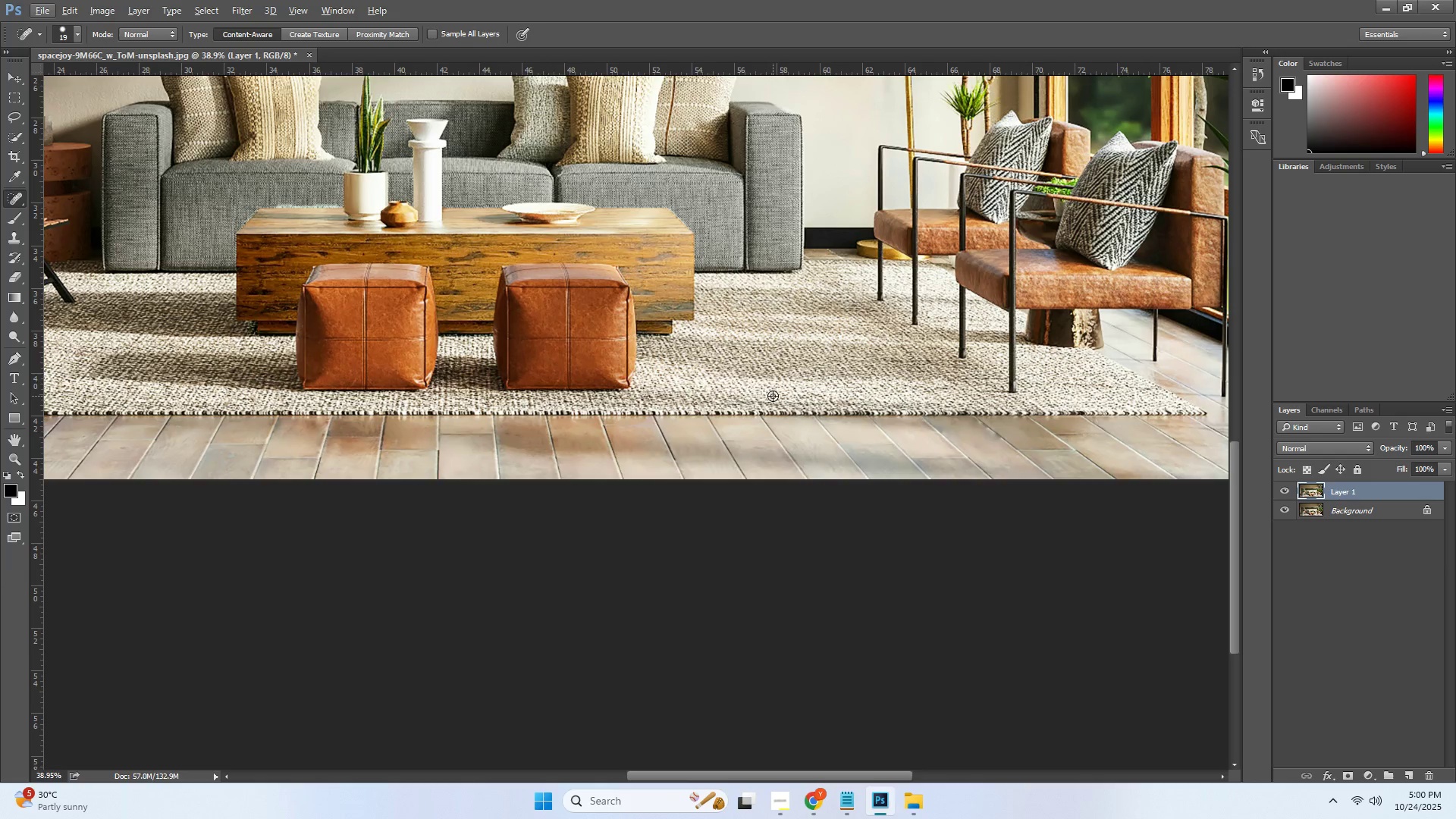 
hold_key(key=ControlLeft, duration=0.54)
 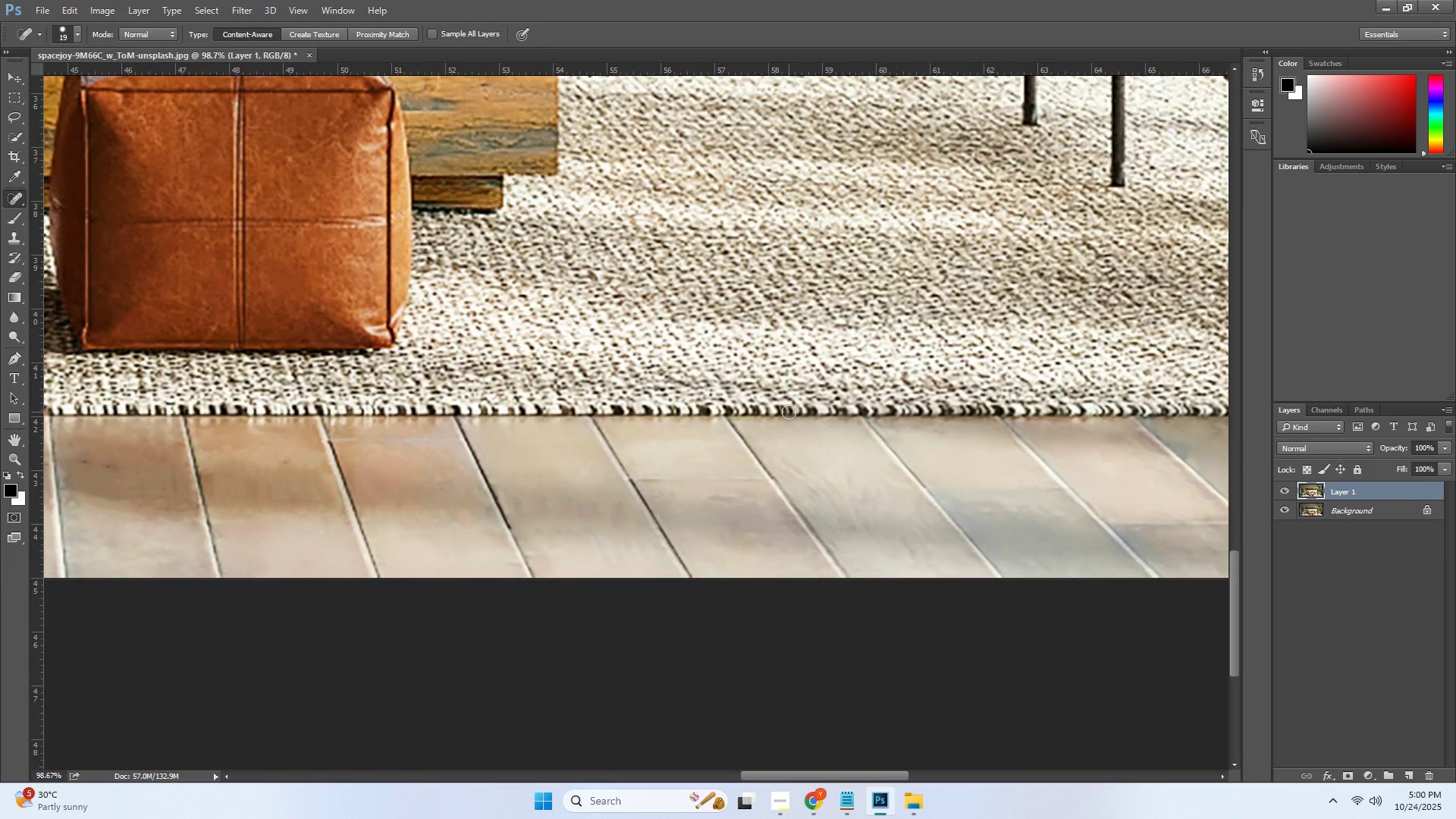 
hold_key(key=AltLeft, duration=1.5)
 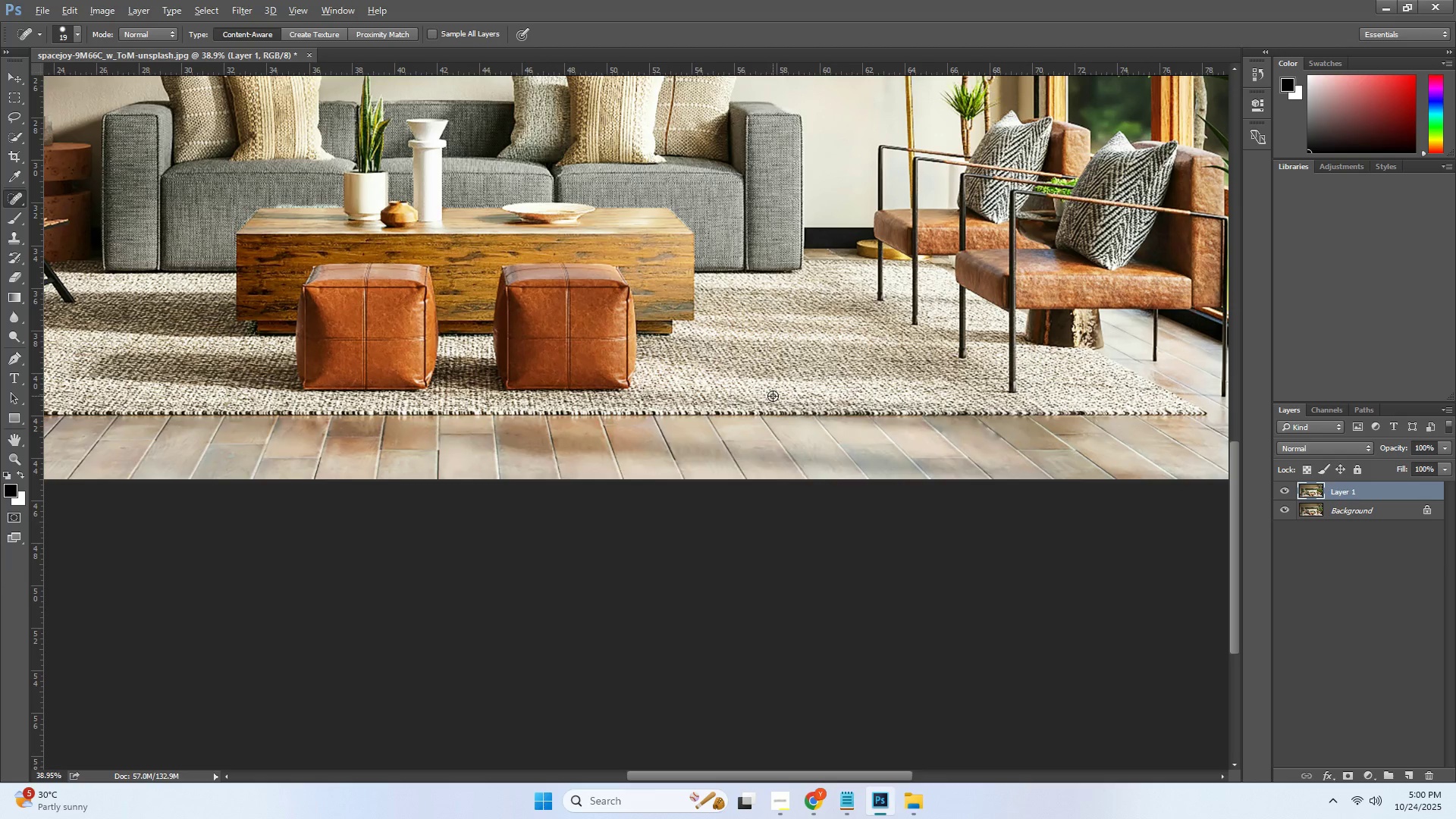 
key(Alt+AltLeft)
 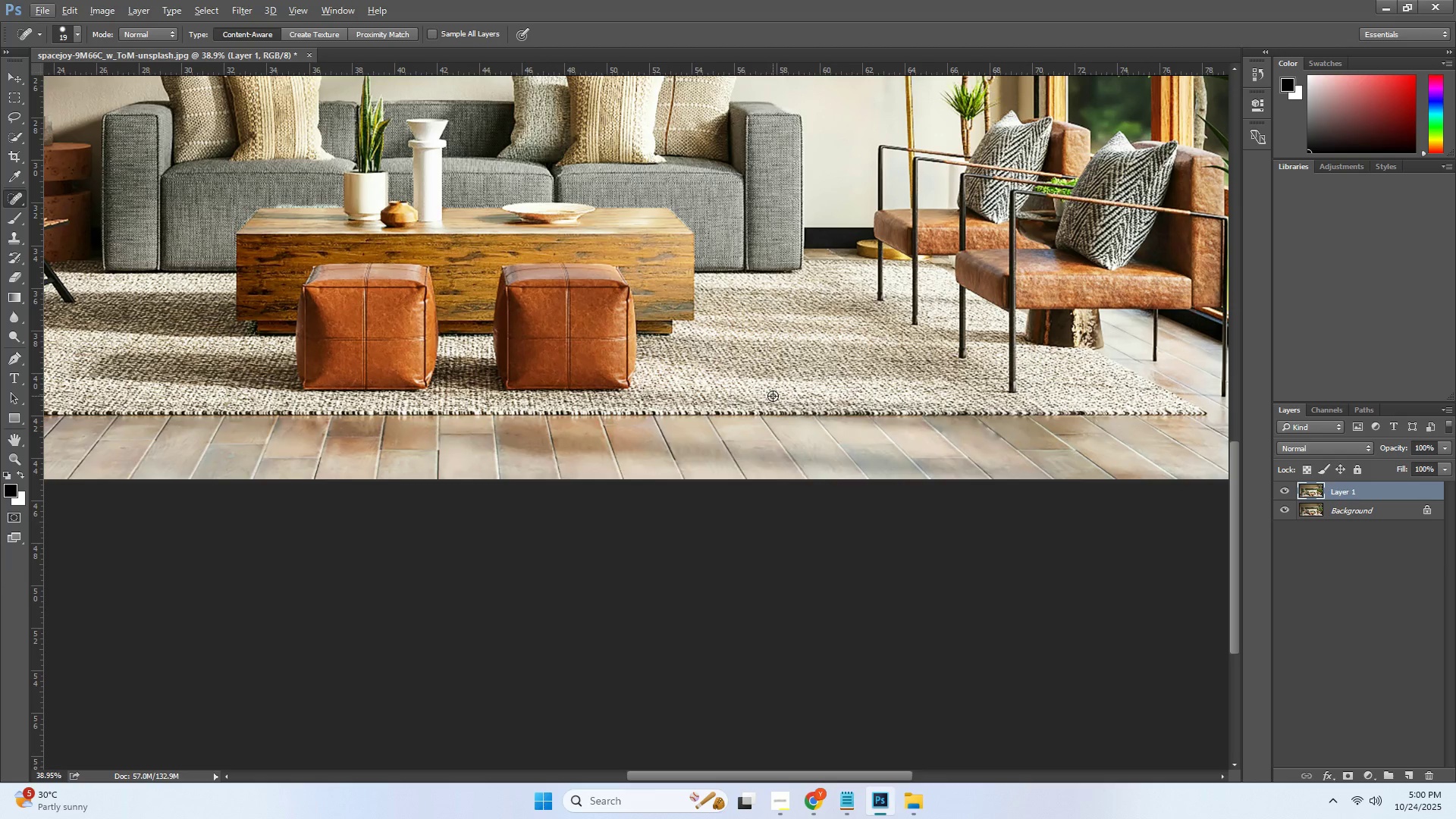 
key(Alt+AltLeft)
 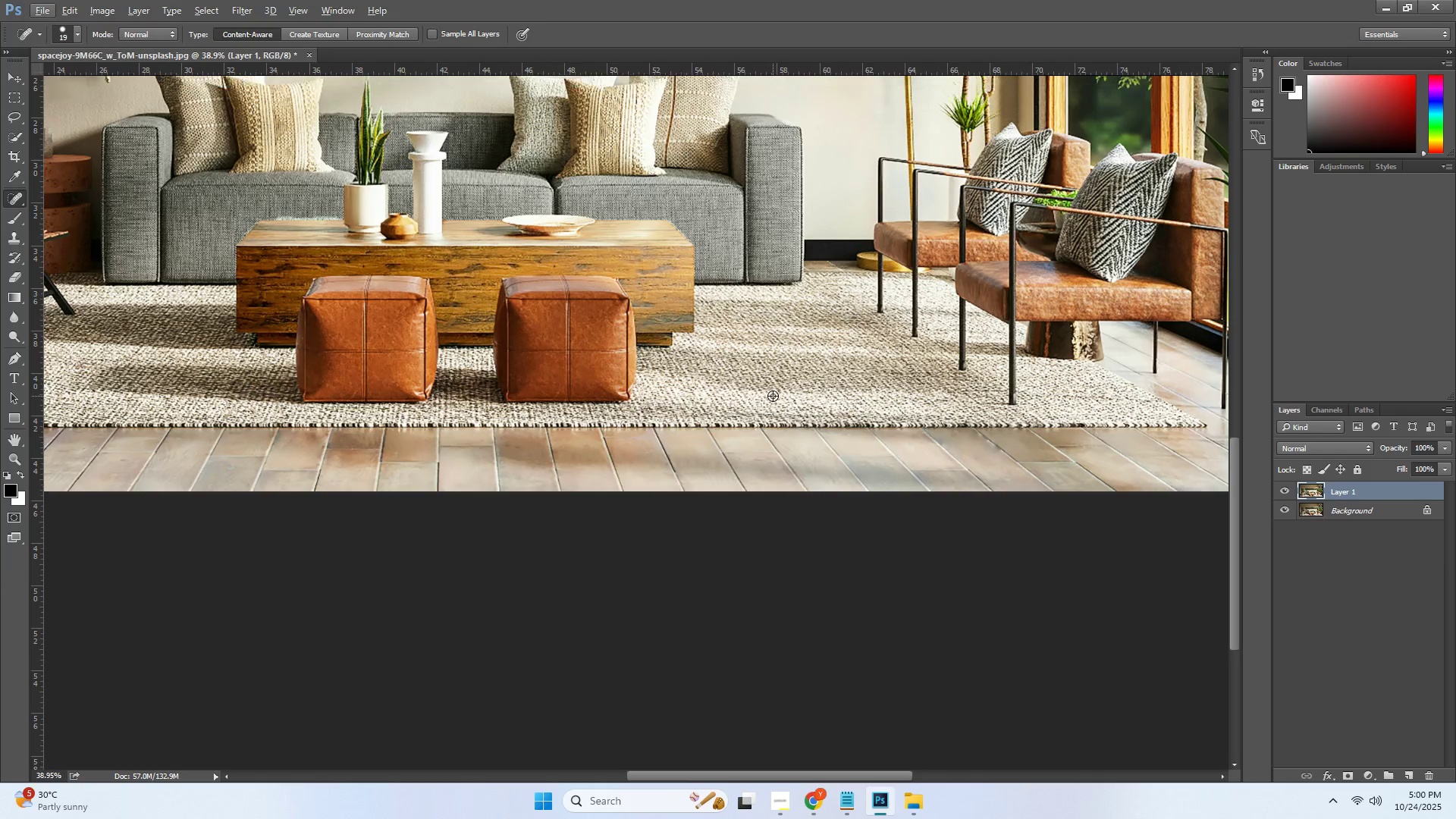 
scroll: coordinate [776, 400], scroll_direction: up, amount: 6.0
 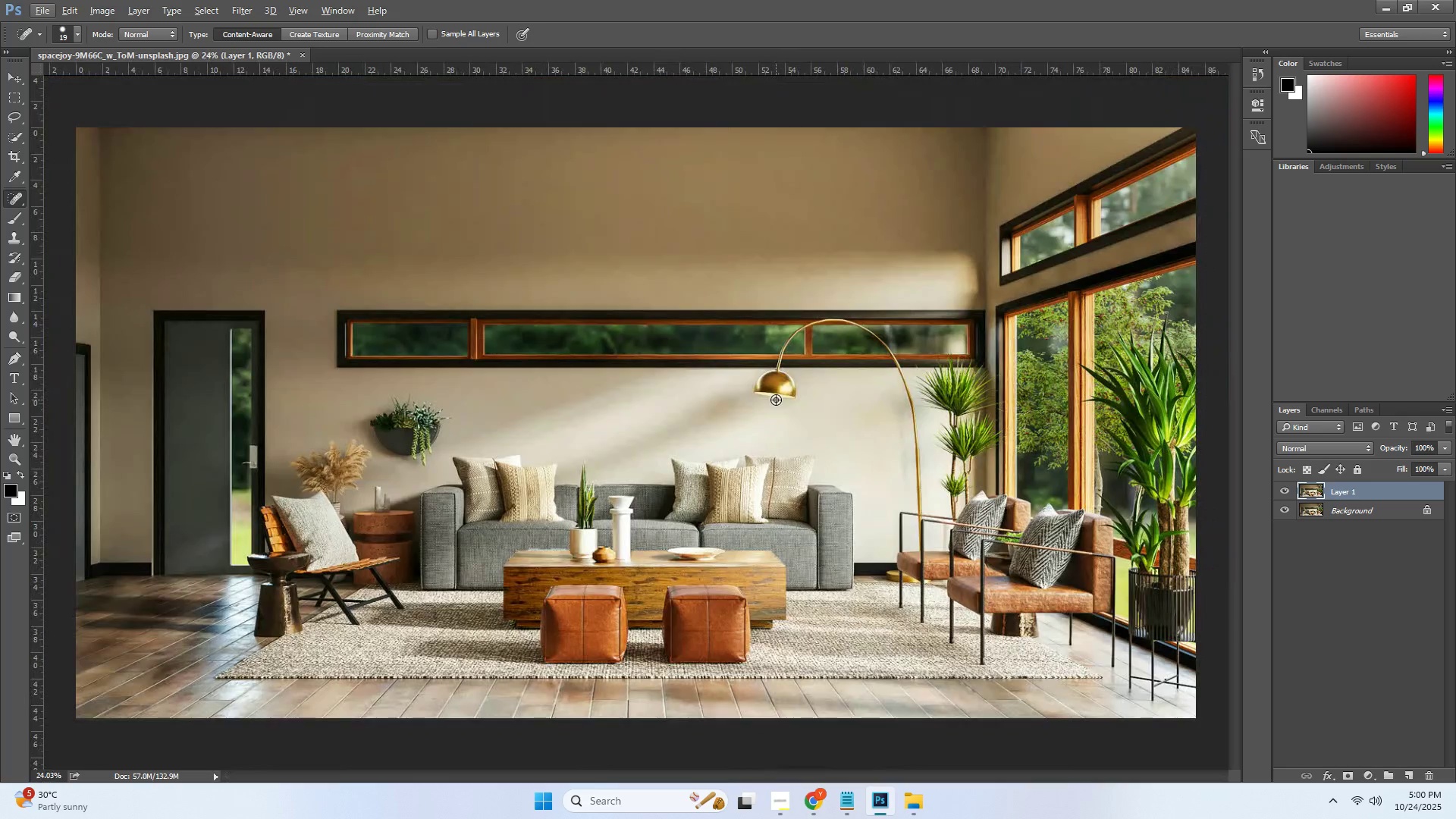 
hold_key(key=AltLeft, duration=1.19)
 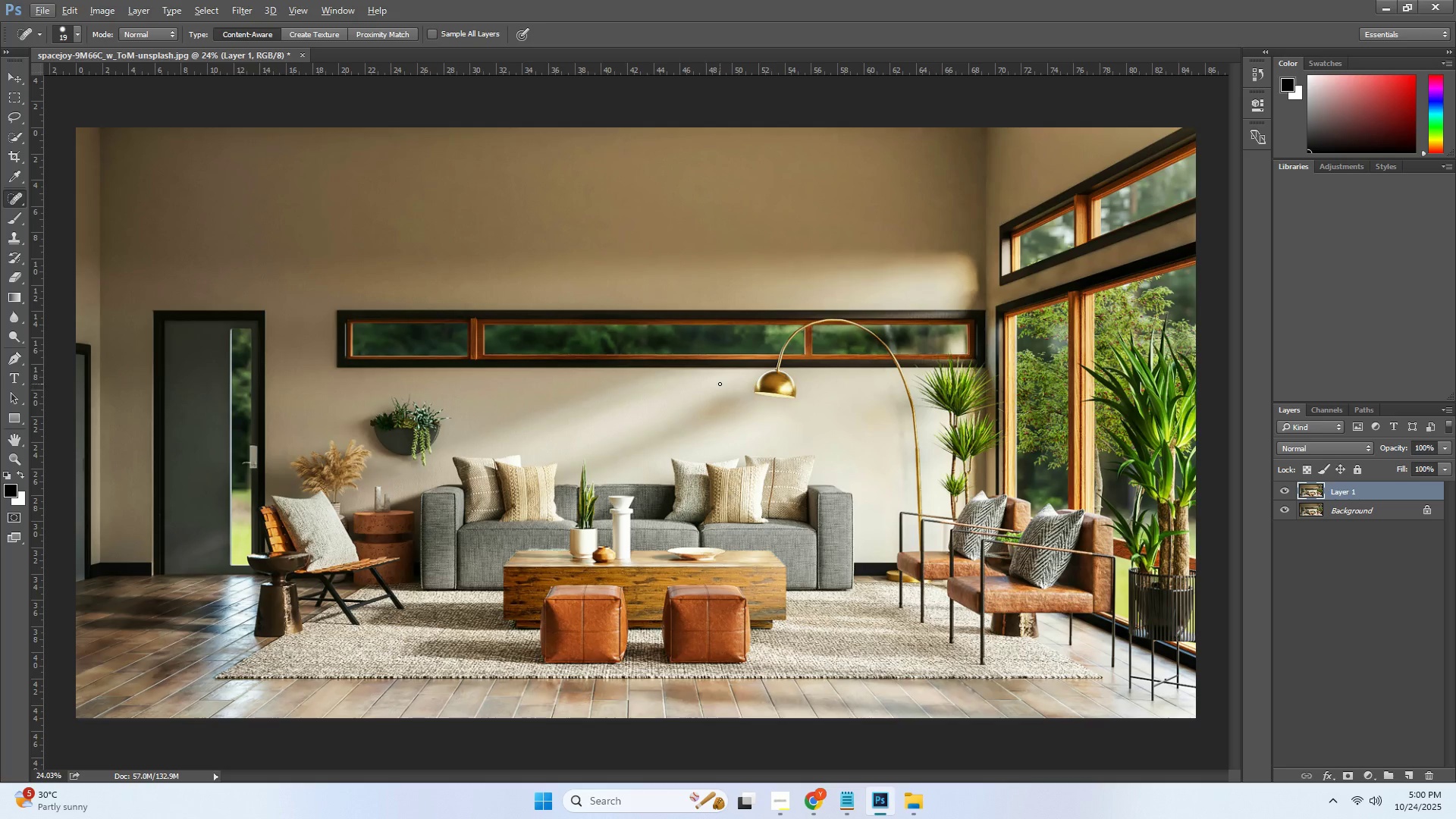 
wait(6.22)
 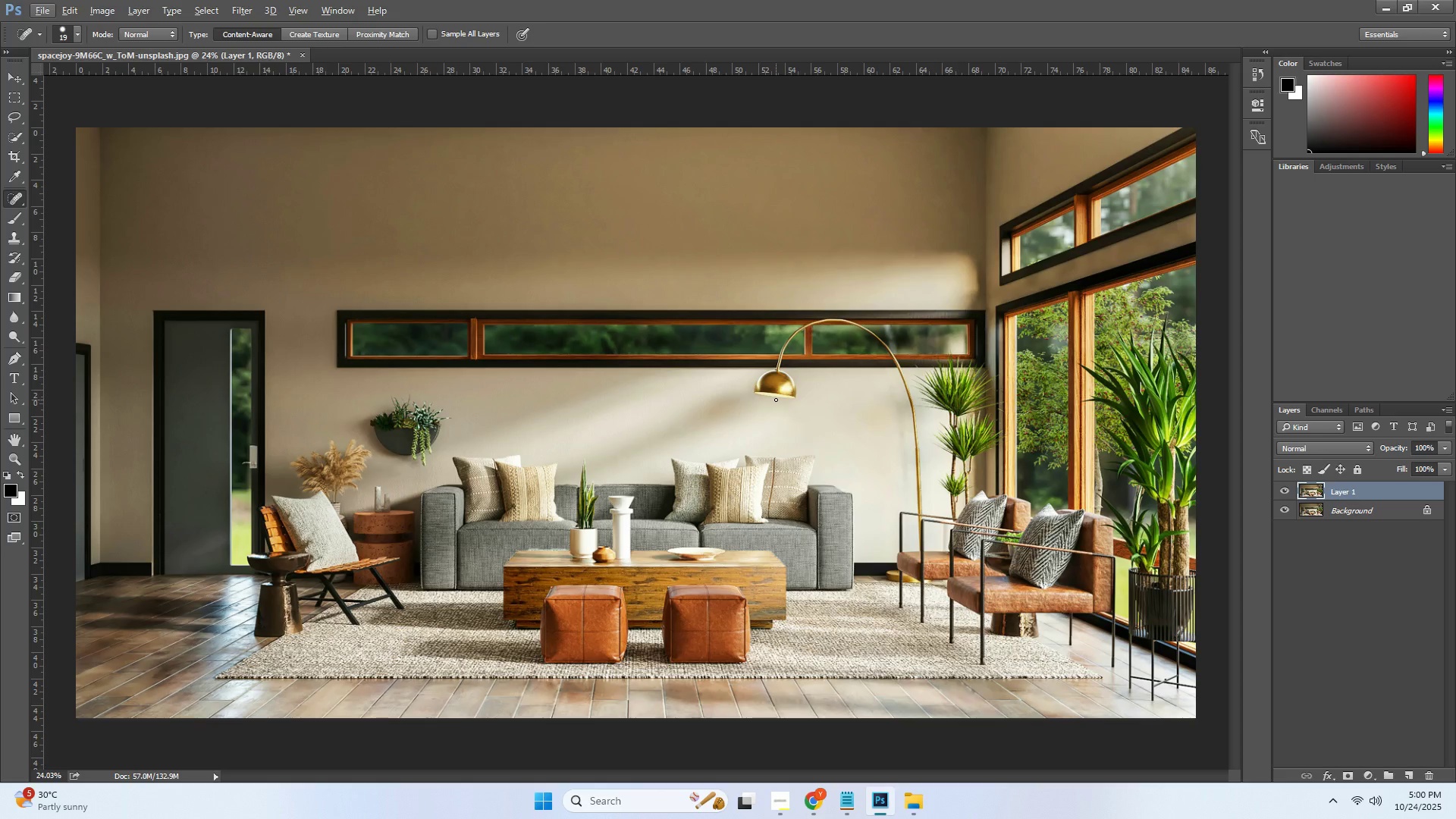 
key(Alt+Tab)
 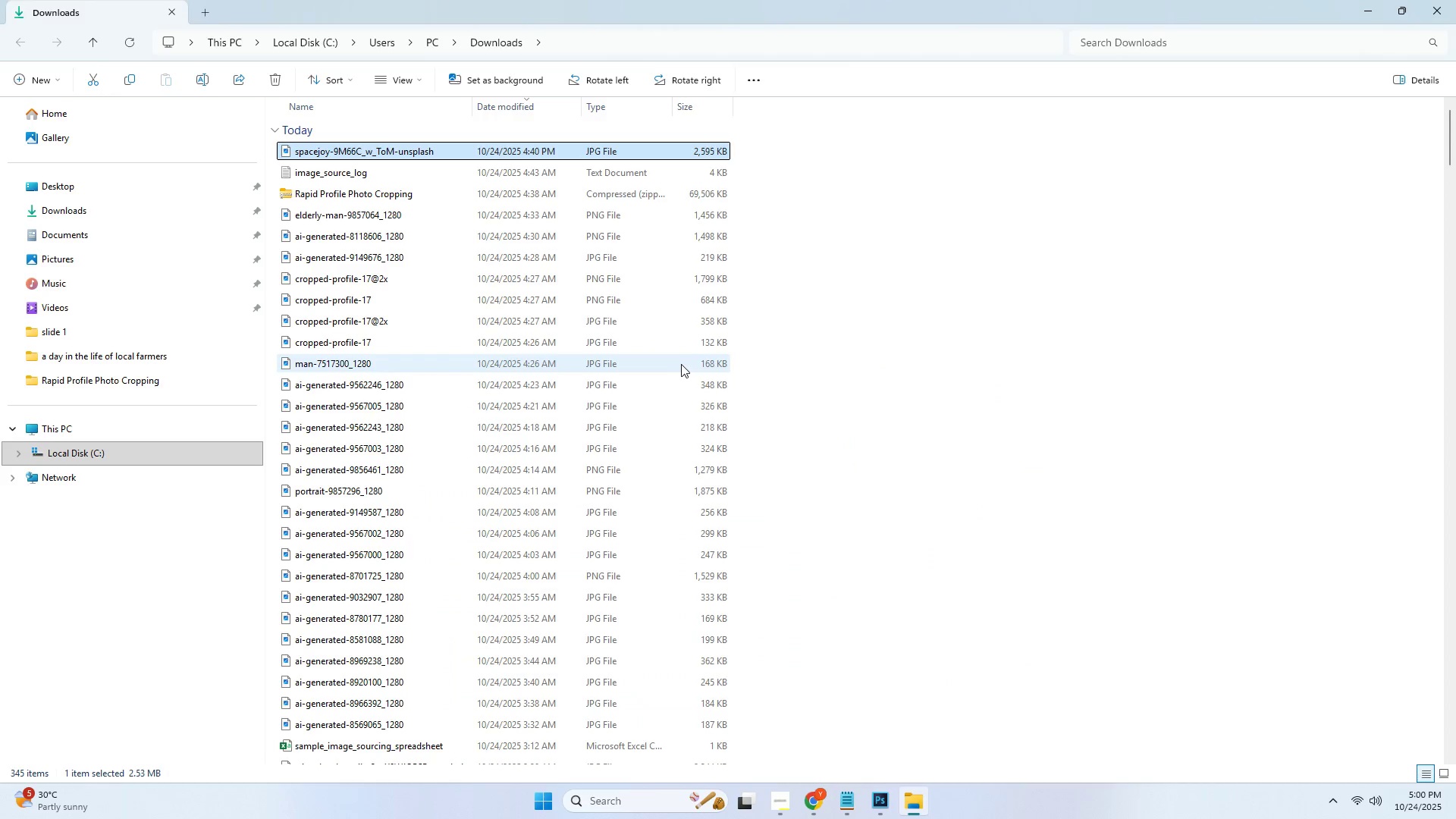 
key(Alt+AltLeft)
 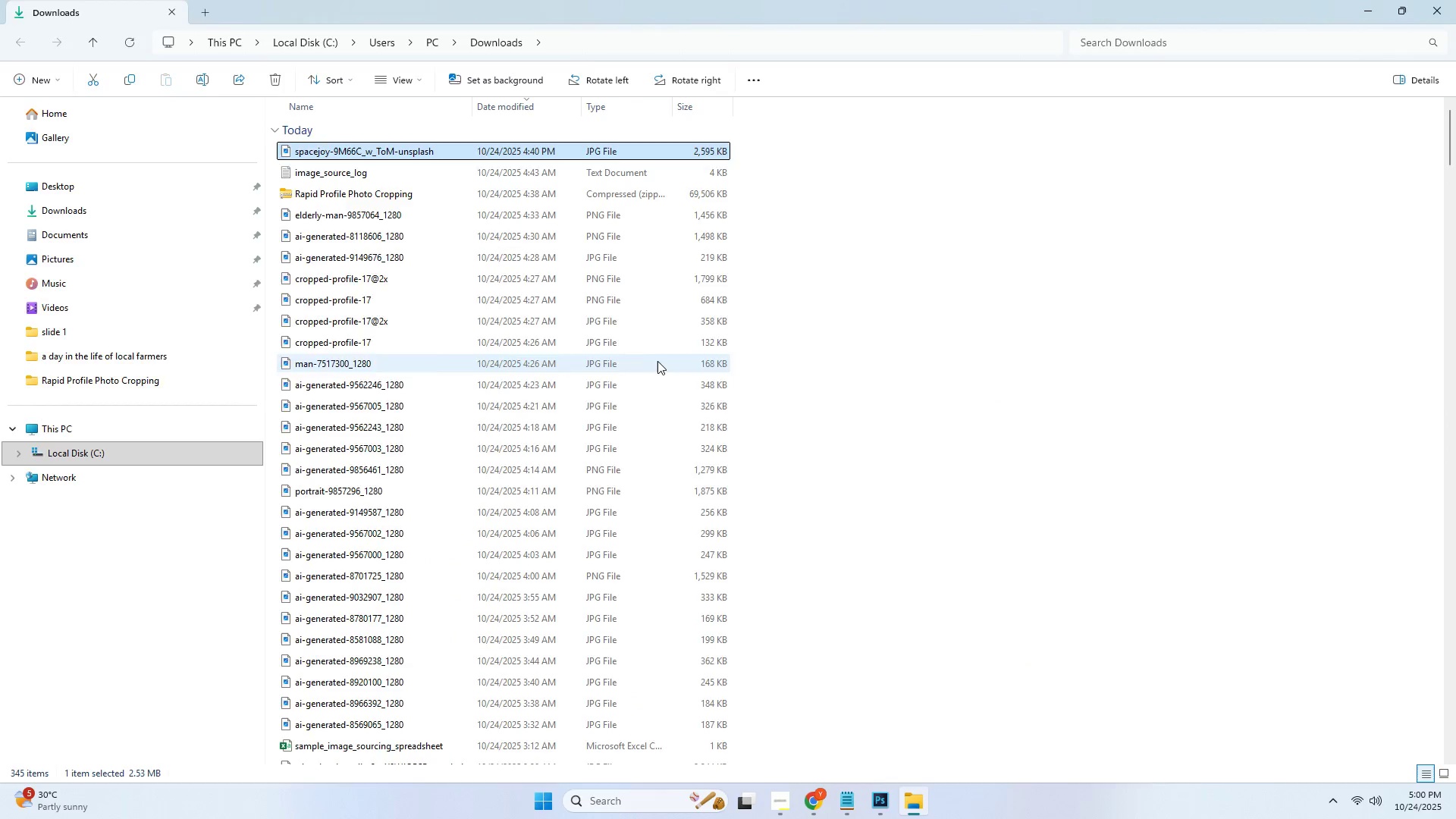 
key(Alt+Tab)
 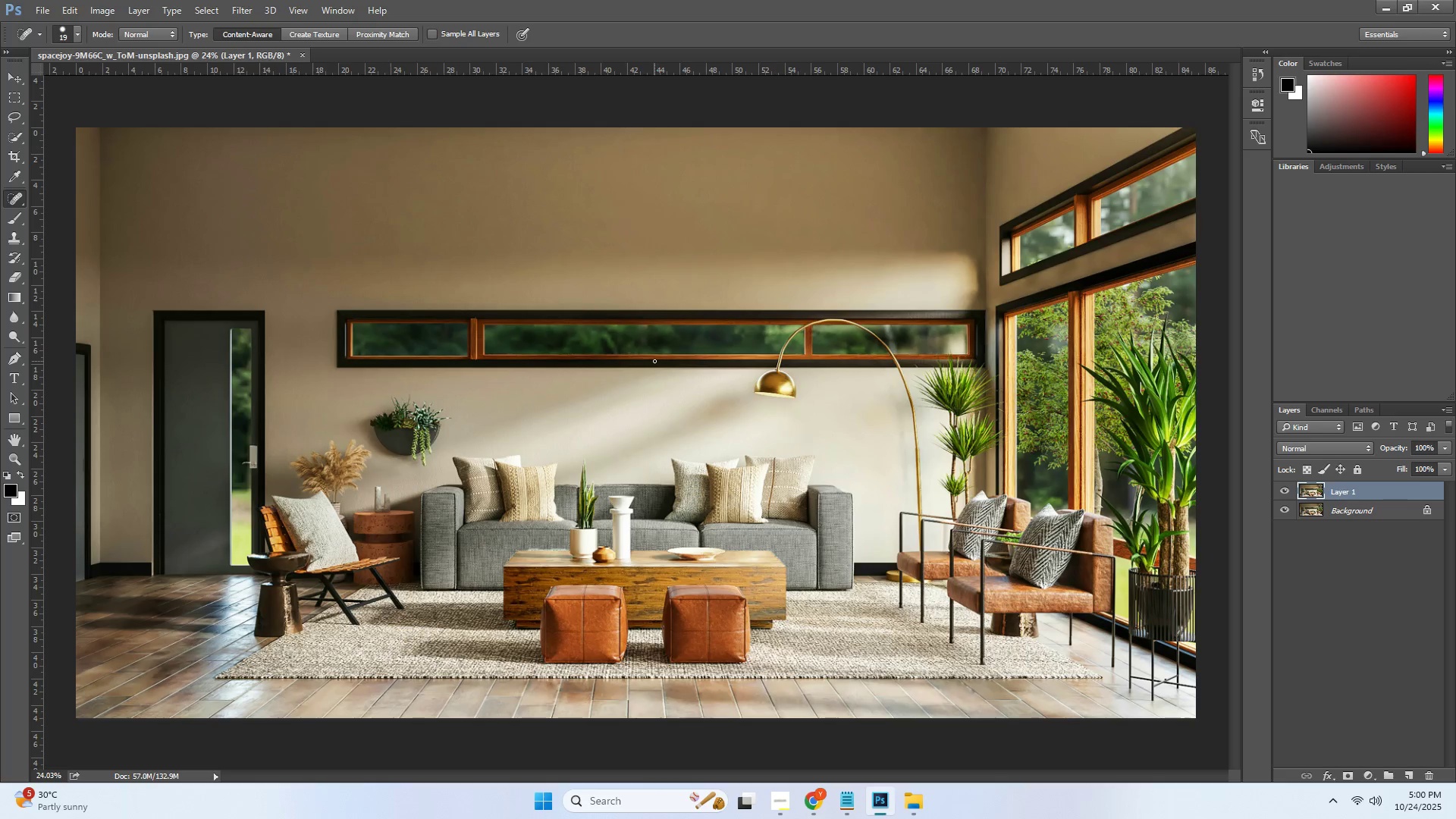 
key(Alt+AltLeft)
 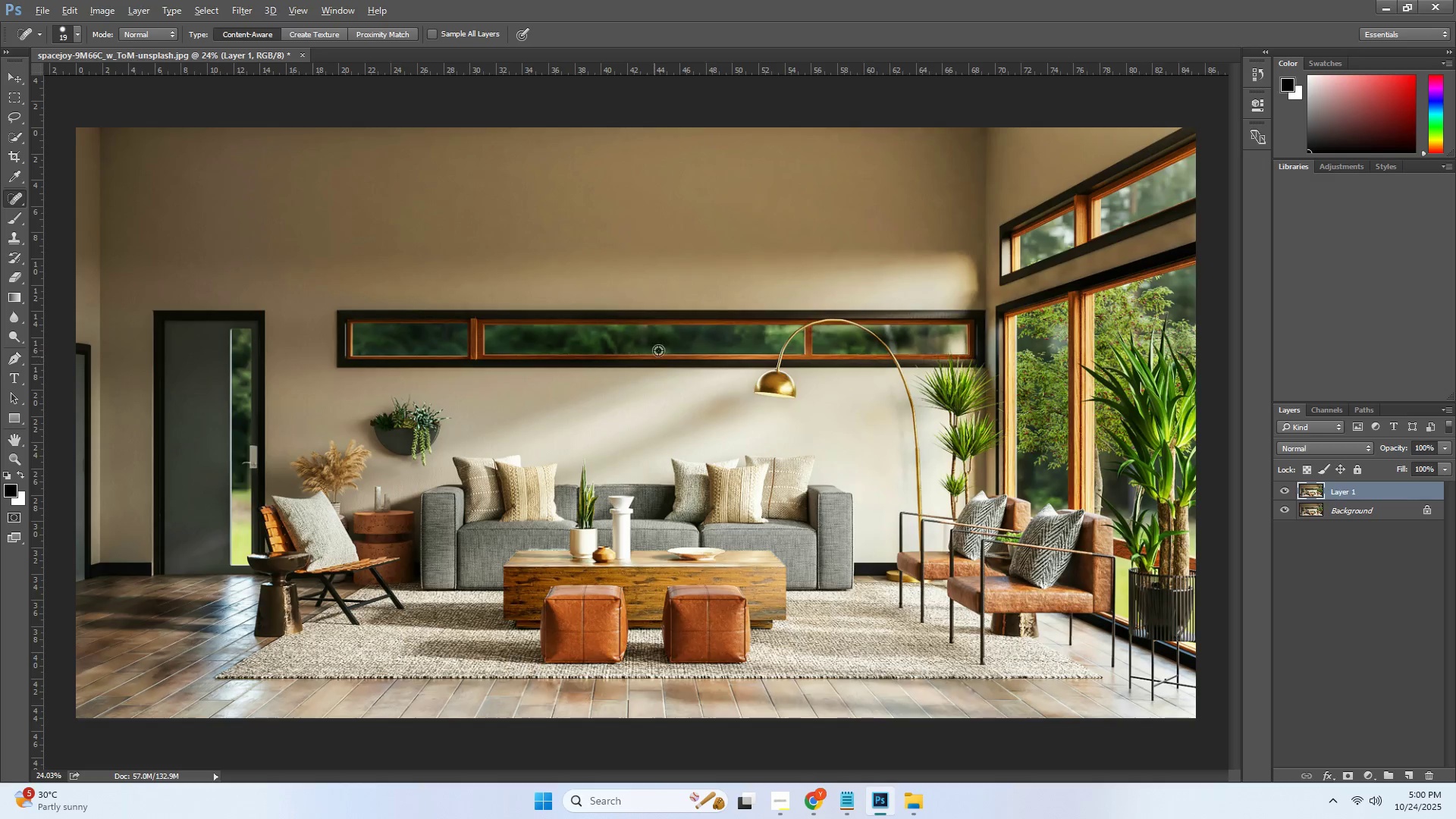 
key(Alt+Tab)
 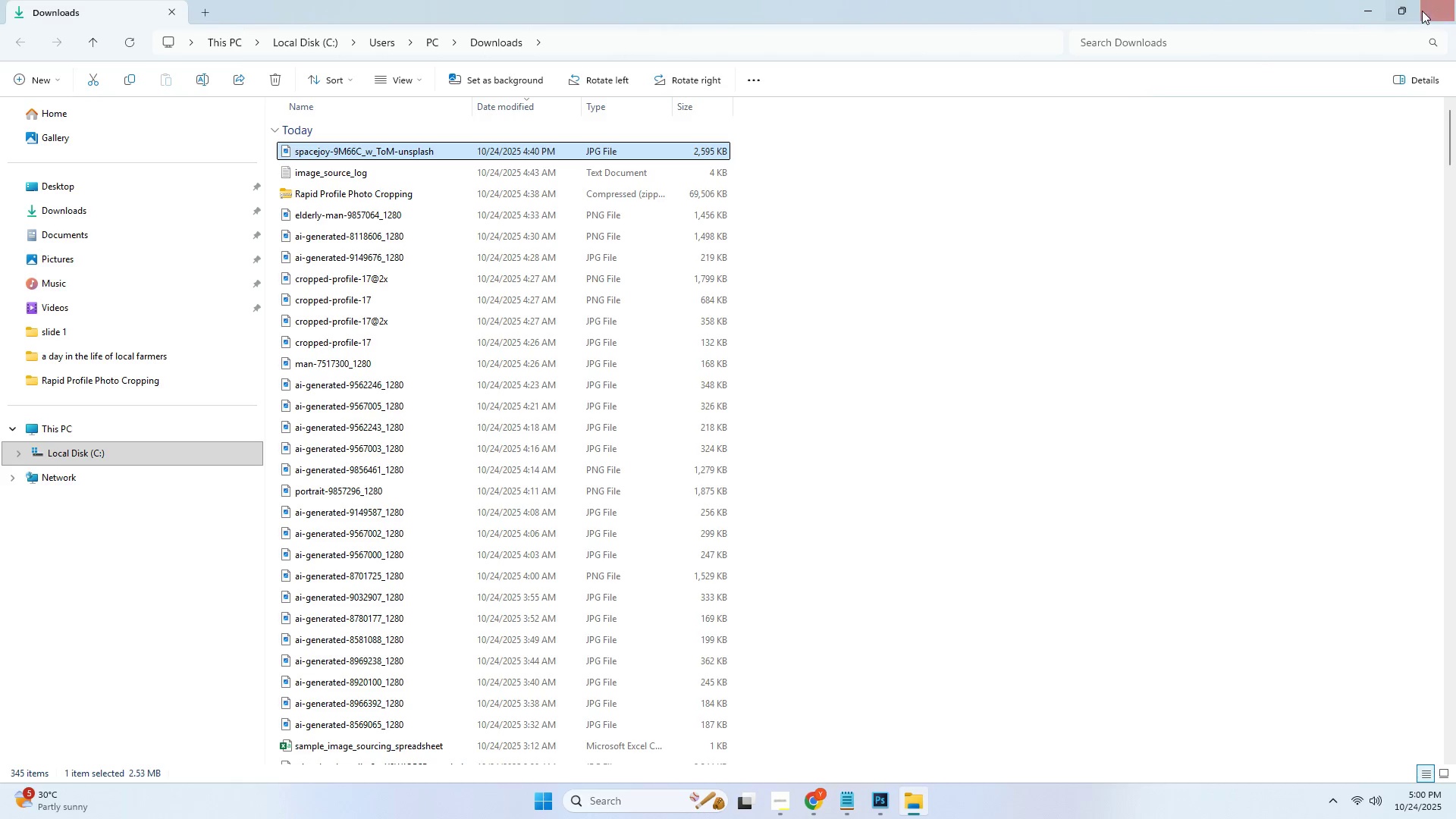 
left_click([1426, 10])
 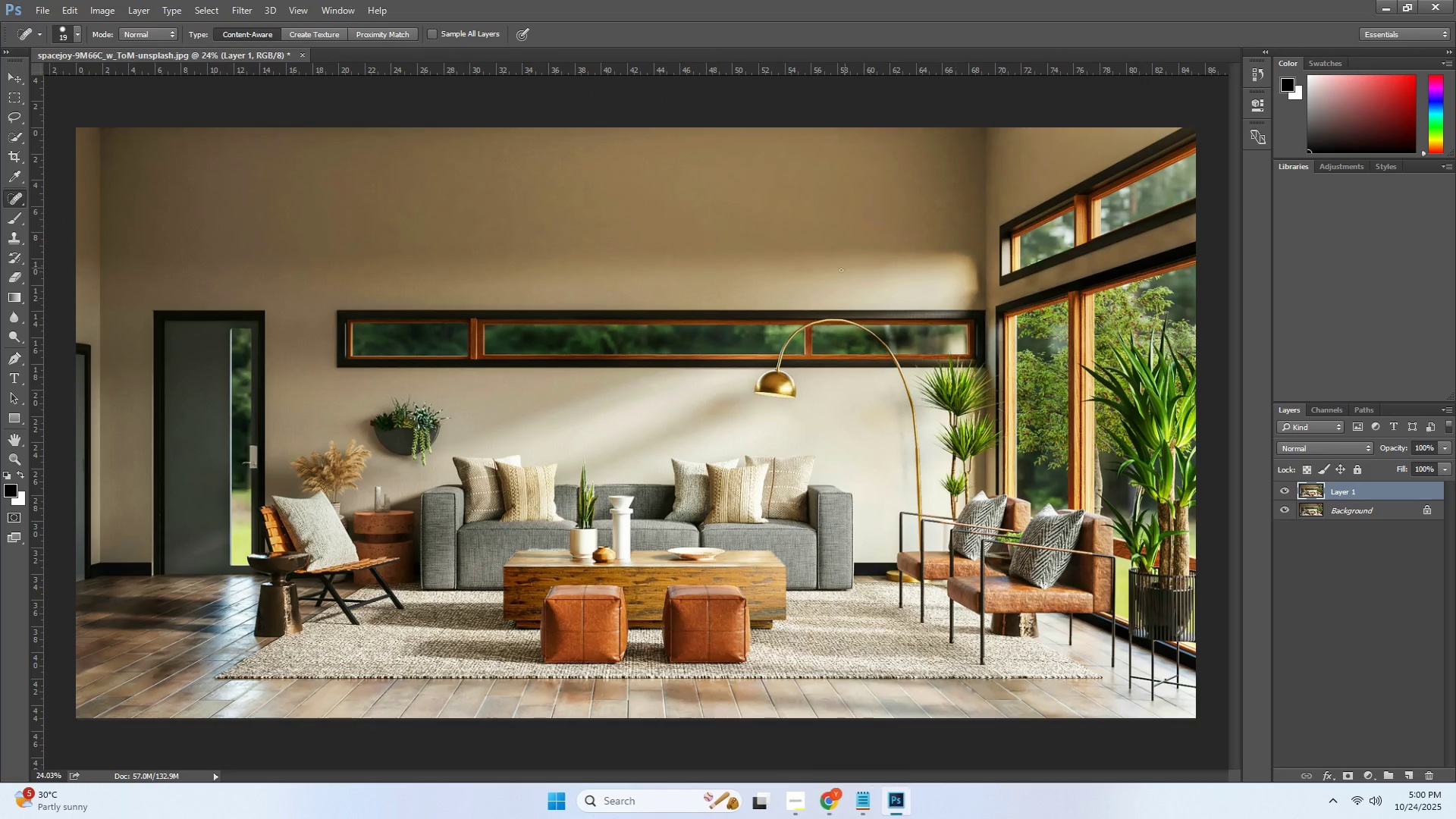 
key(Alt+Tab)
 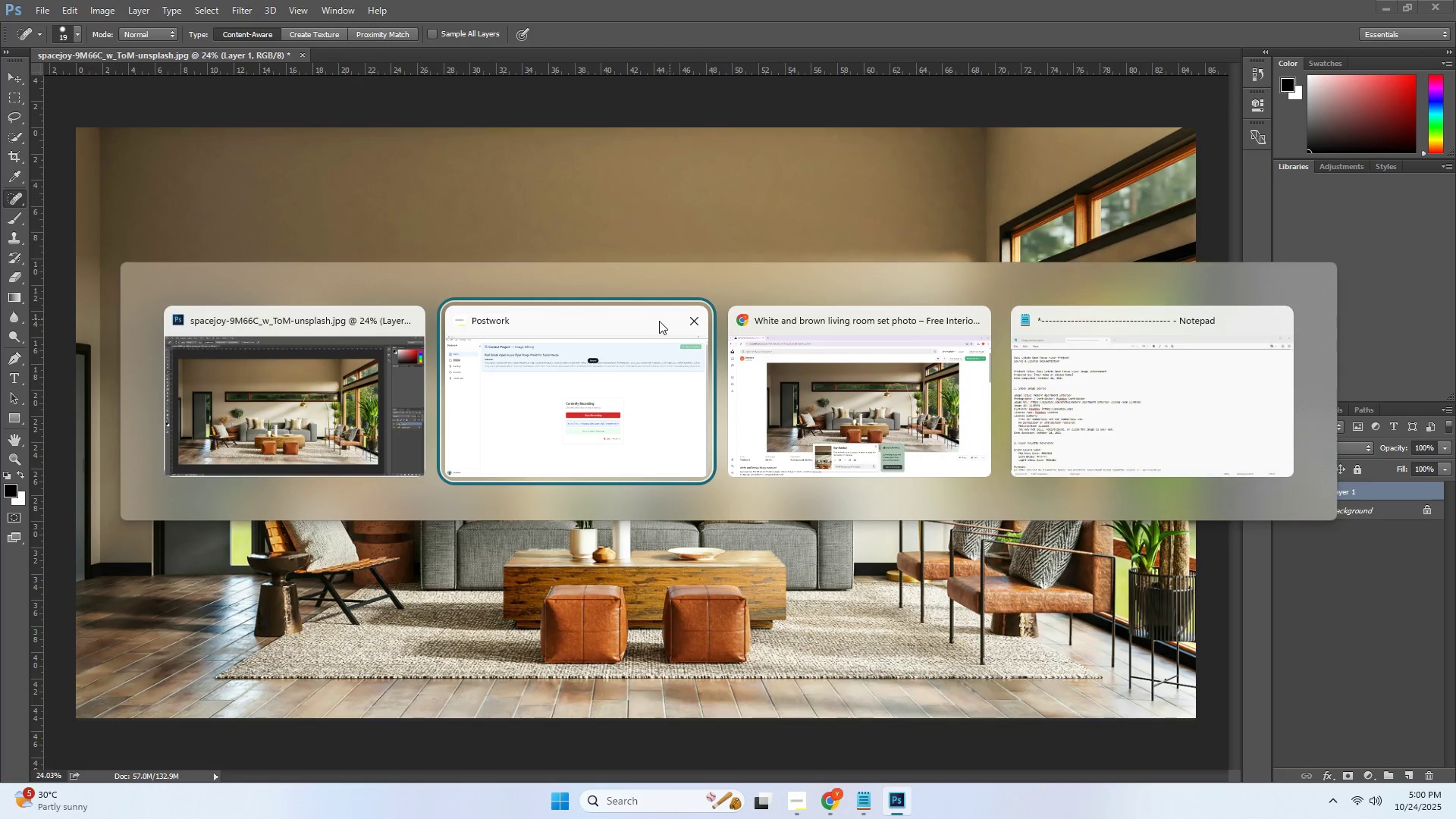 
key(Alt+Tab)
 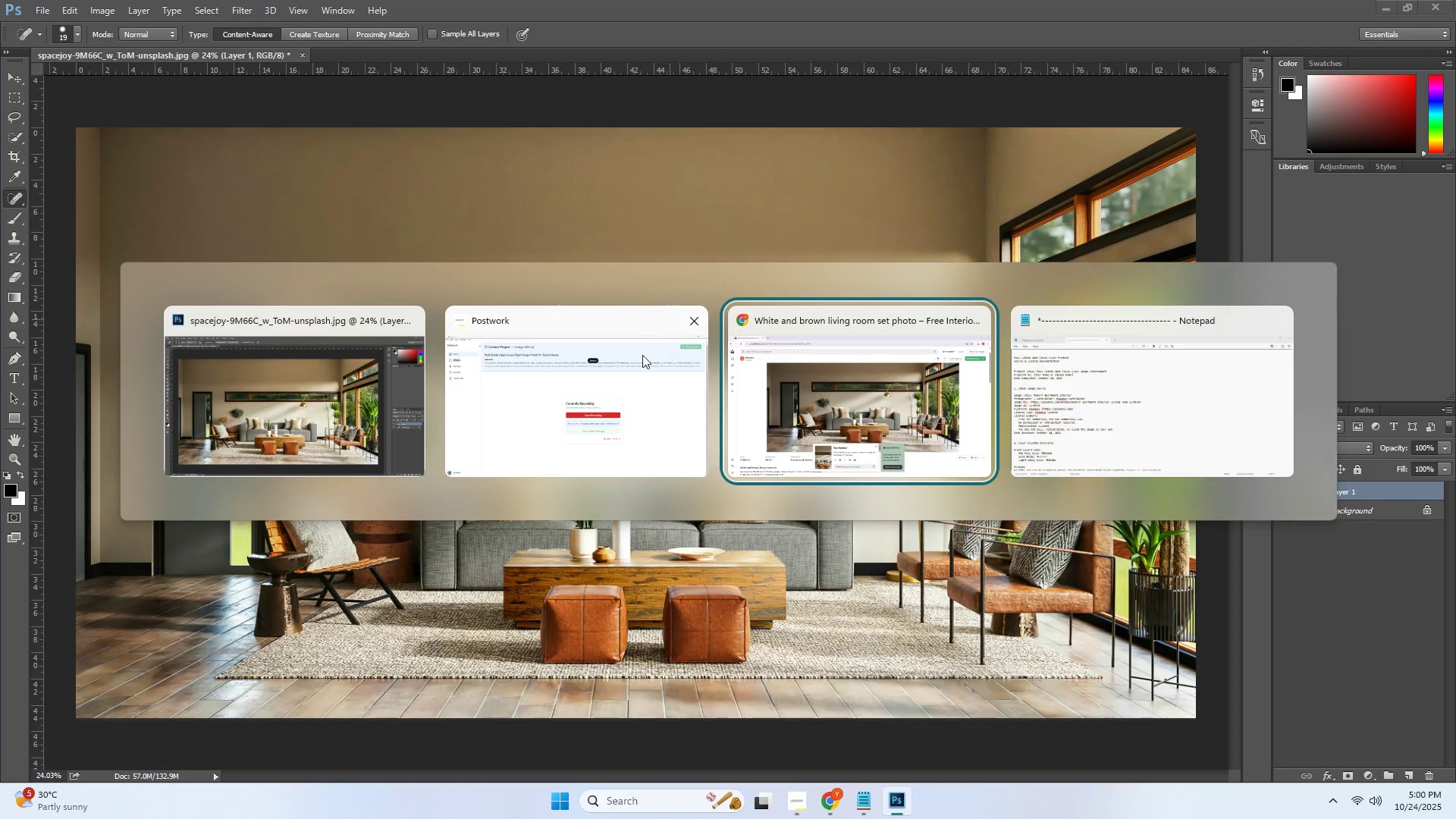 
left_click([669, 438])